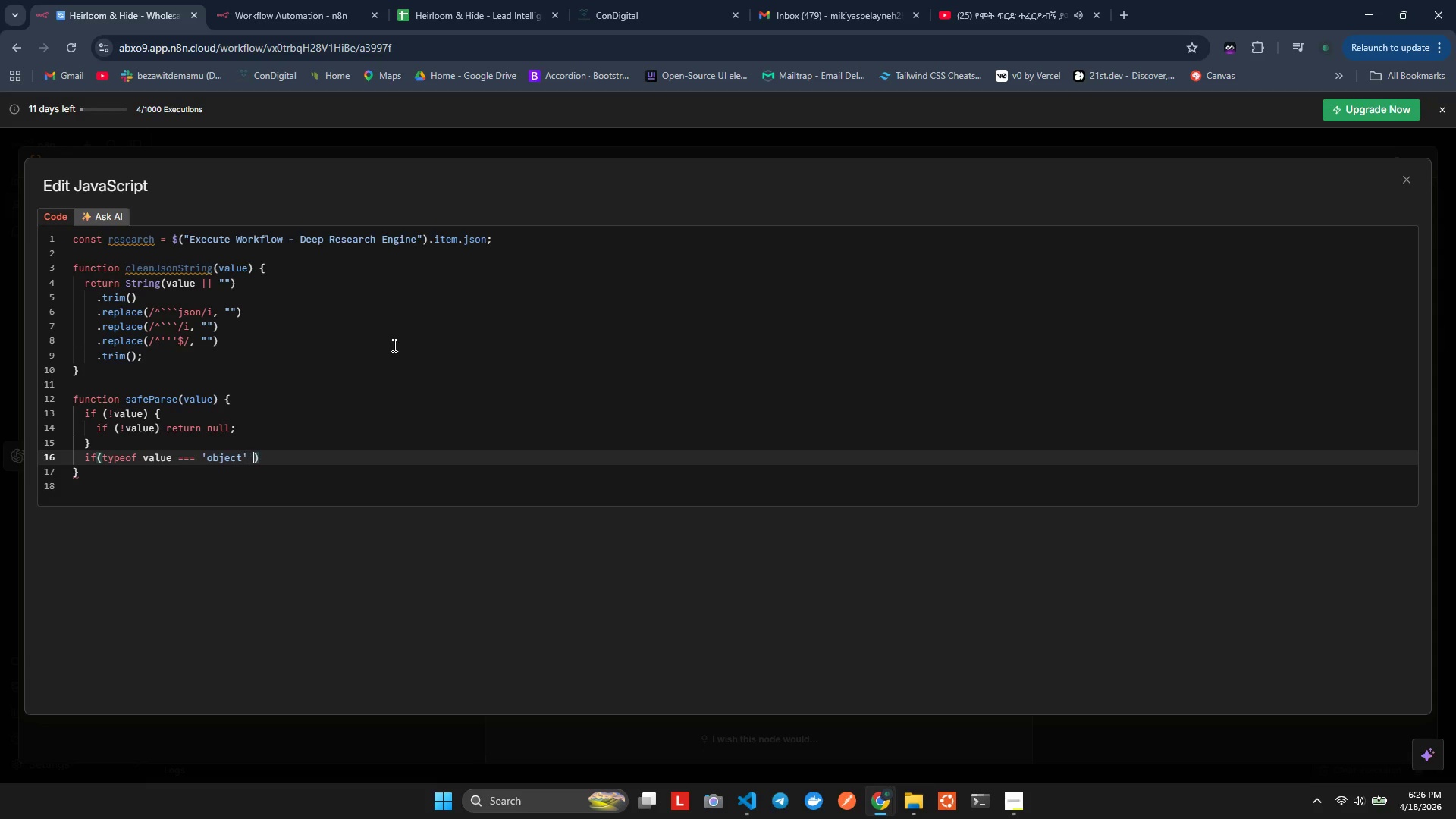 
type( && !Arra)
 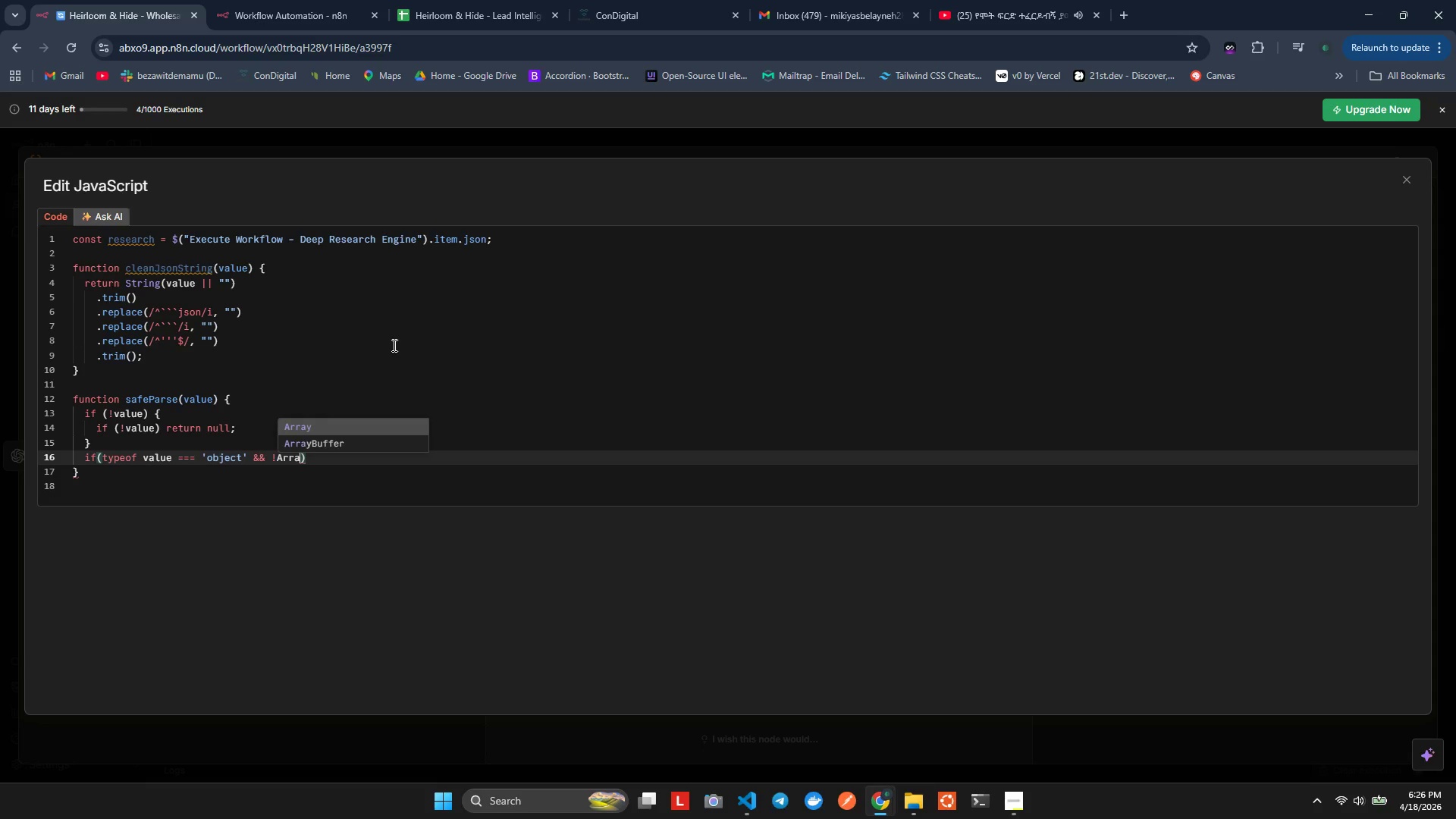 
key(Enter)
 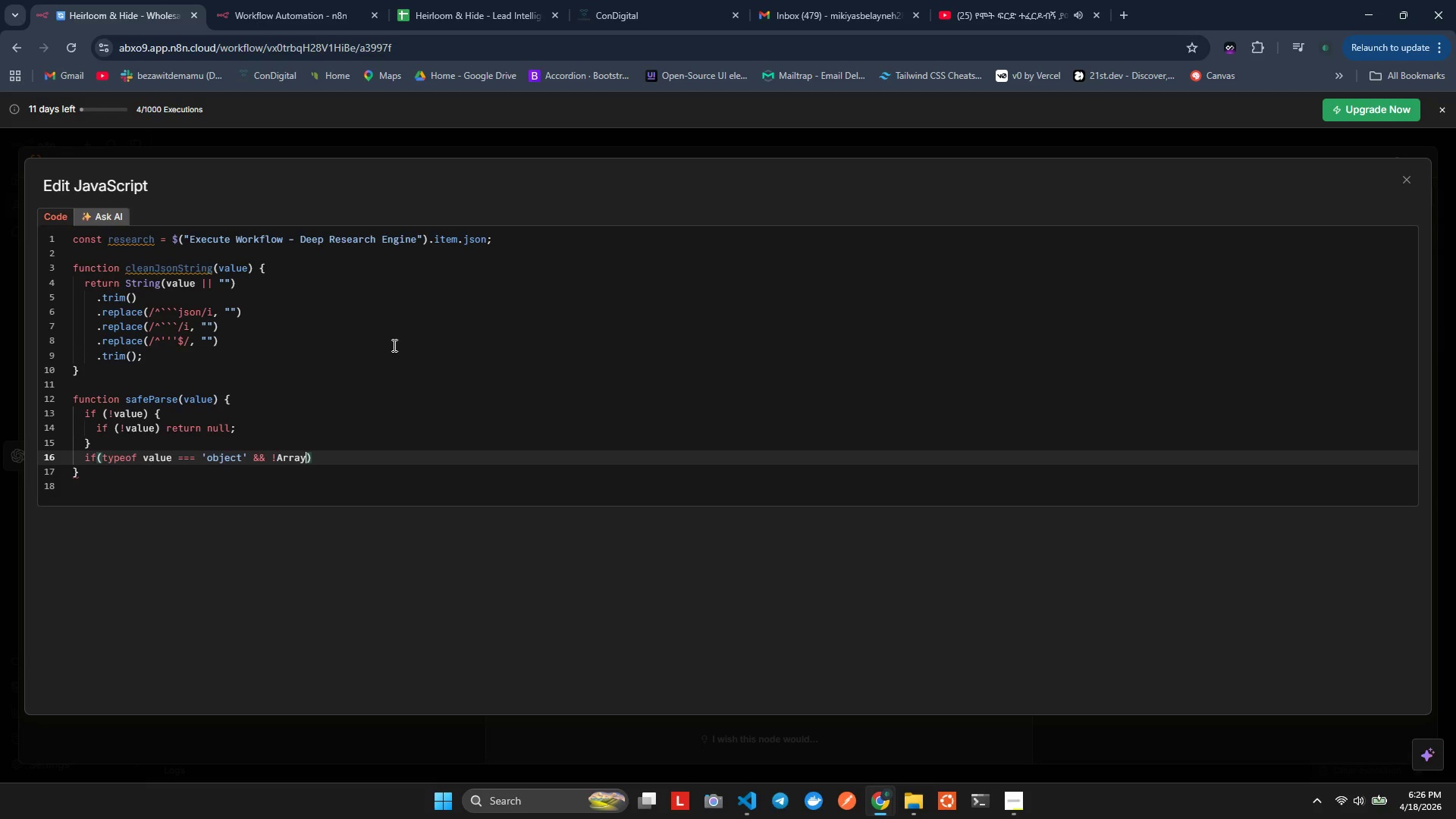 
type(.isArra)
 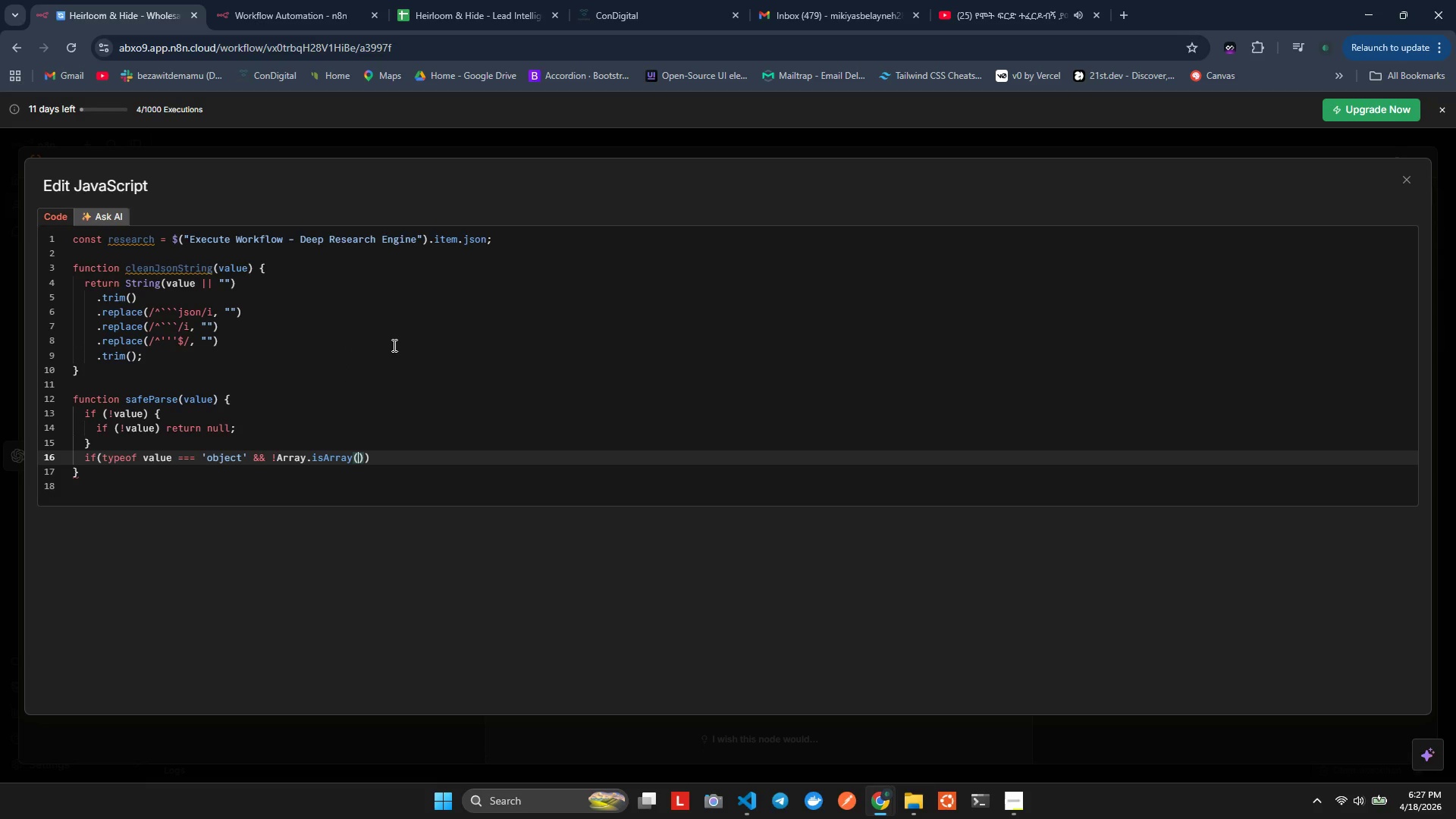 
 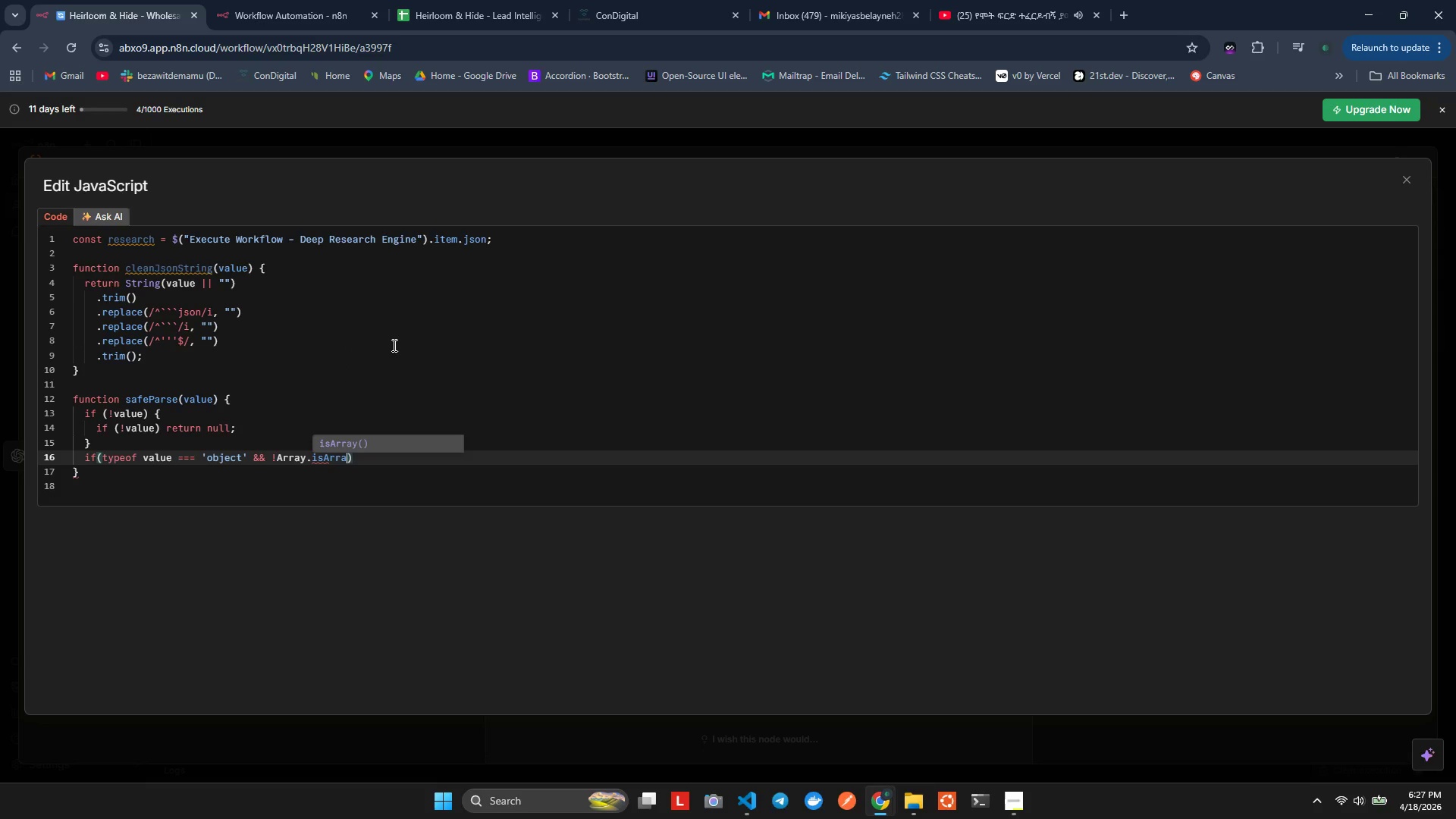 
key(Enter)
 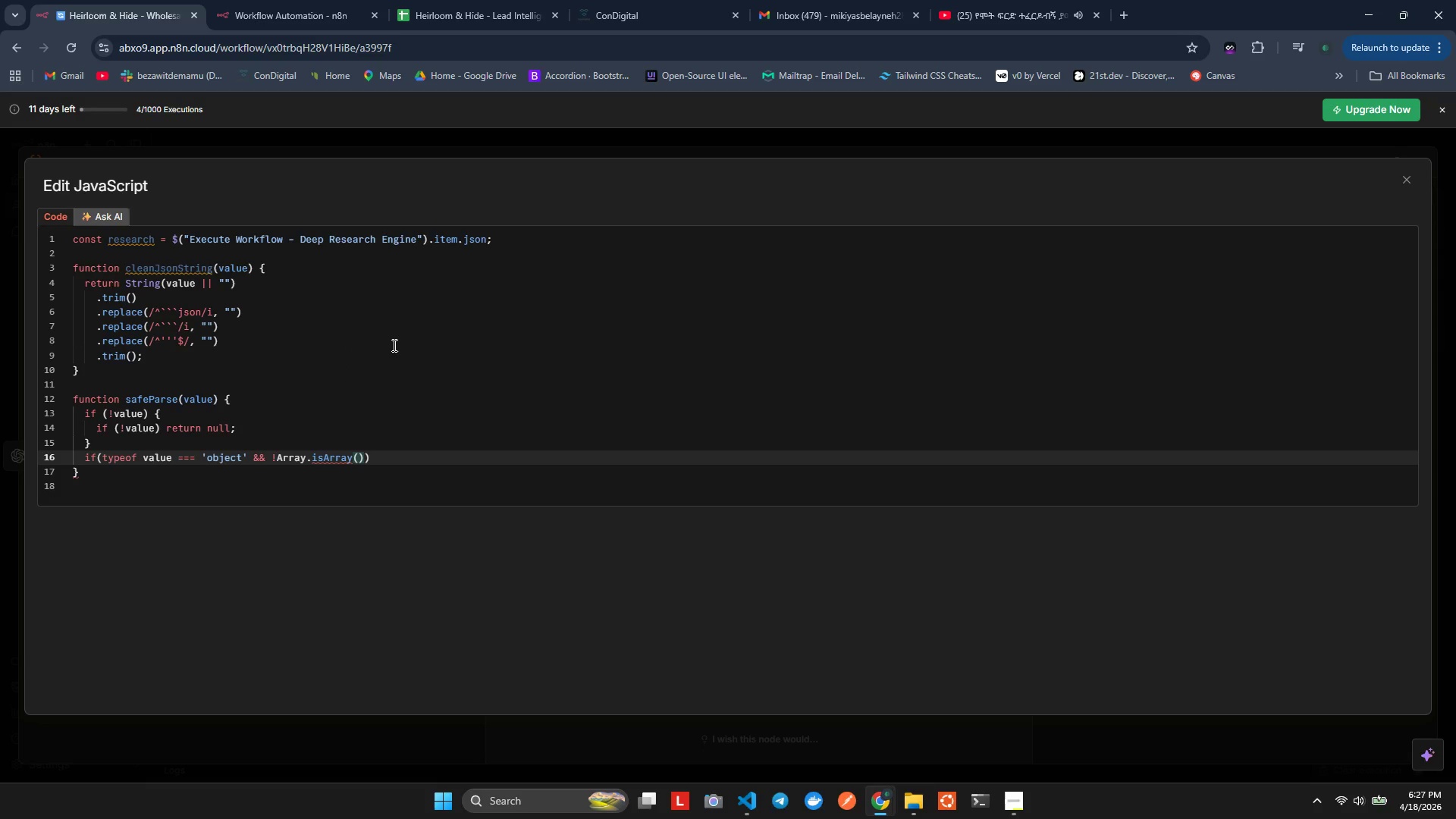 
type(val)
 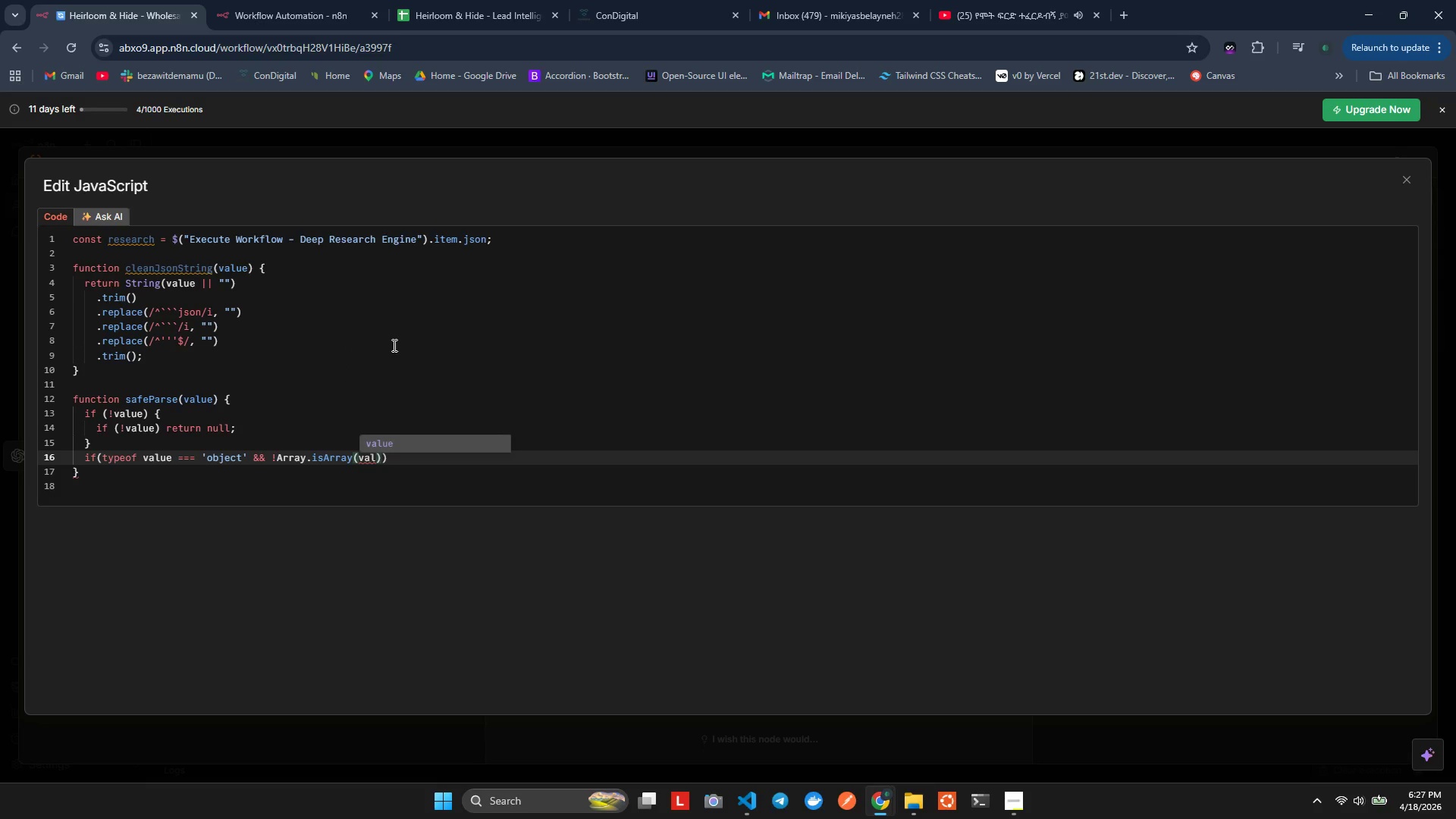 
key(Enter)
 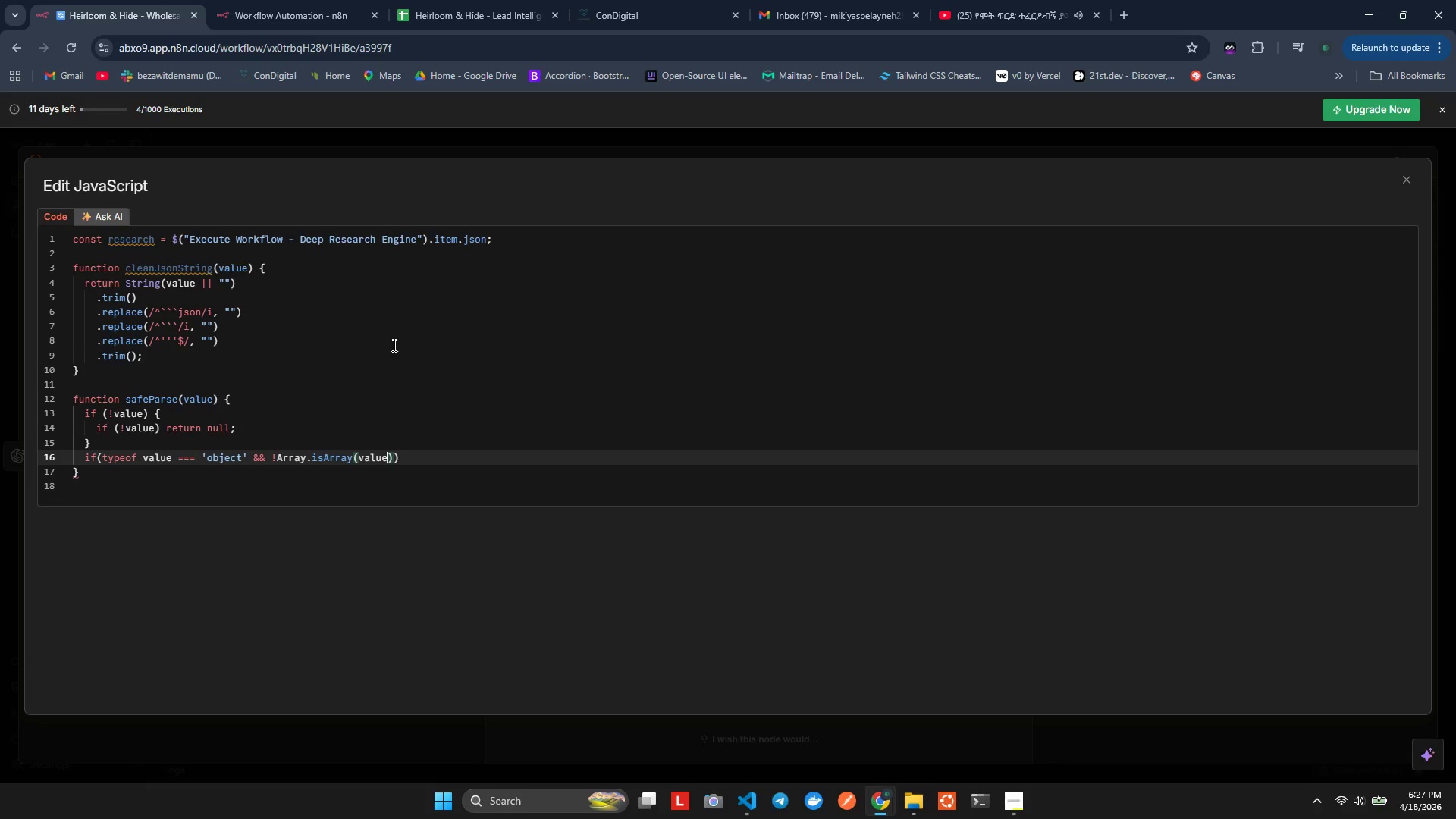 
key(ArrowRight)
 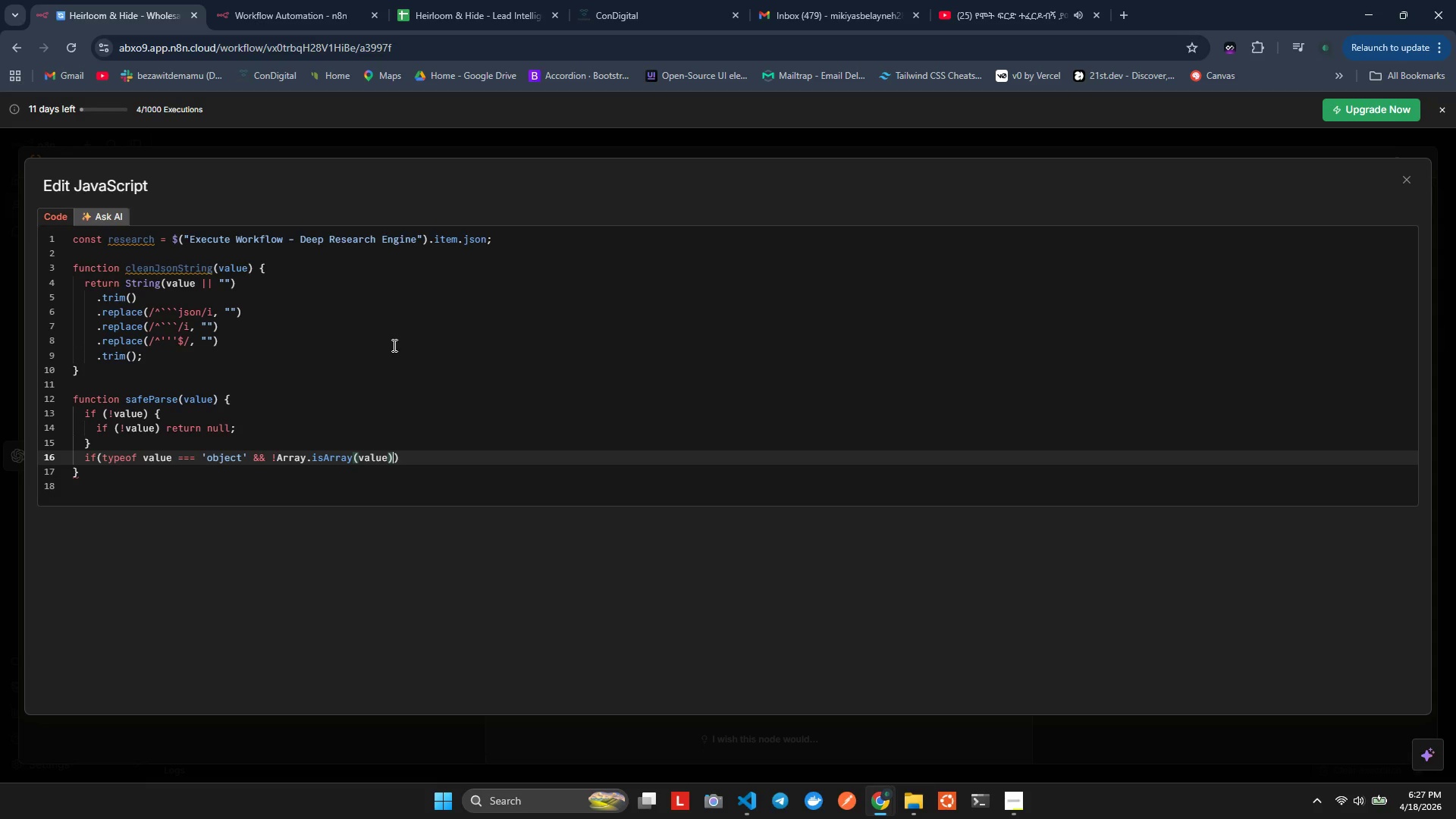 
key(ArrowRight)
 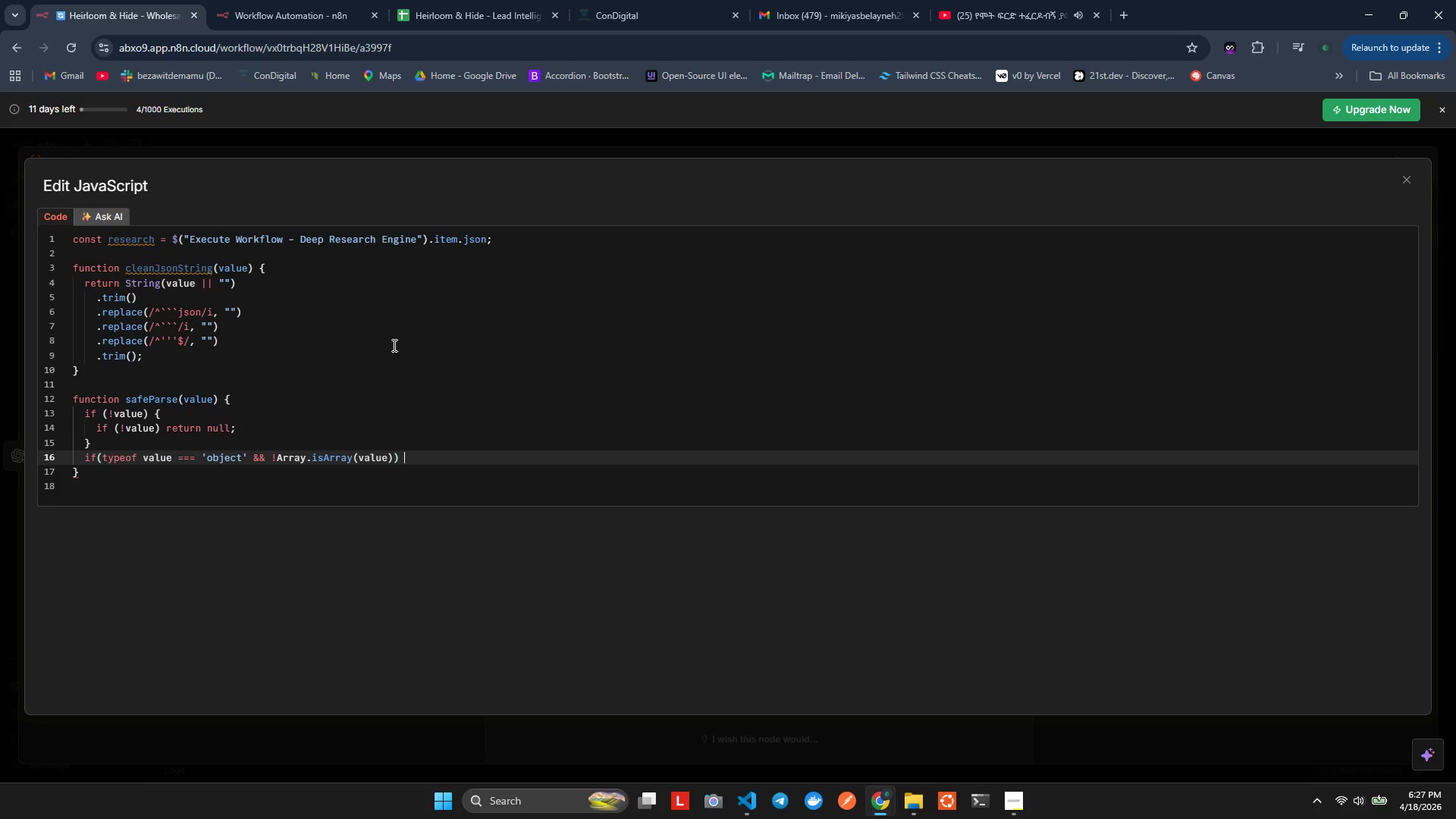 
type( retrn value)
 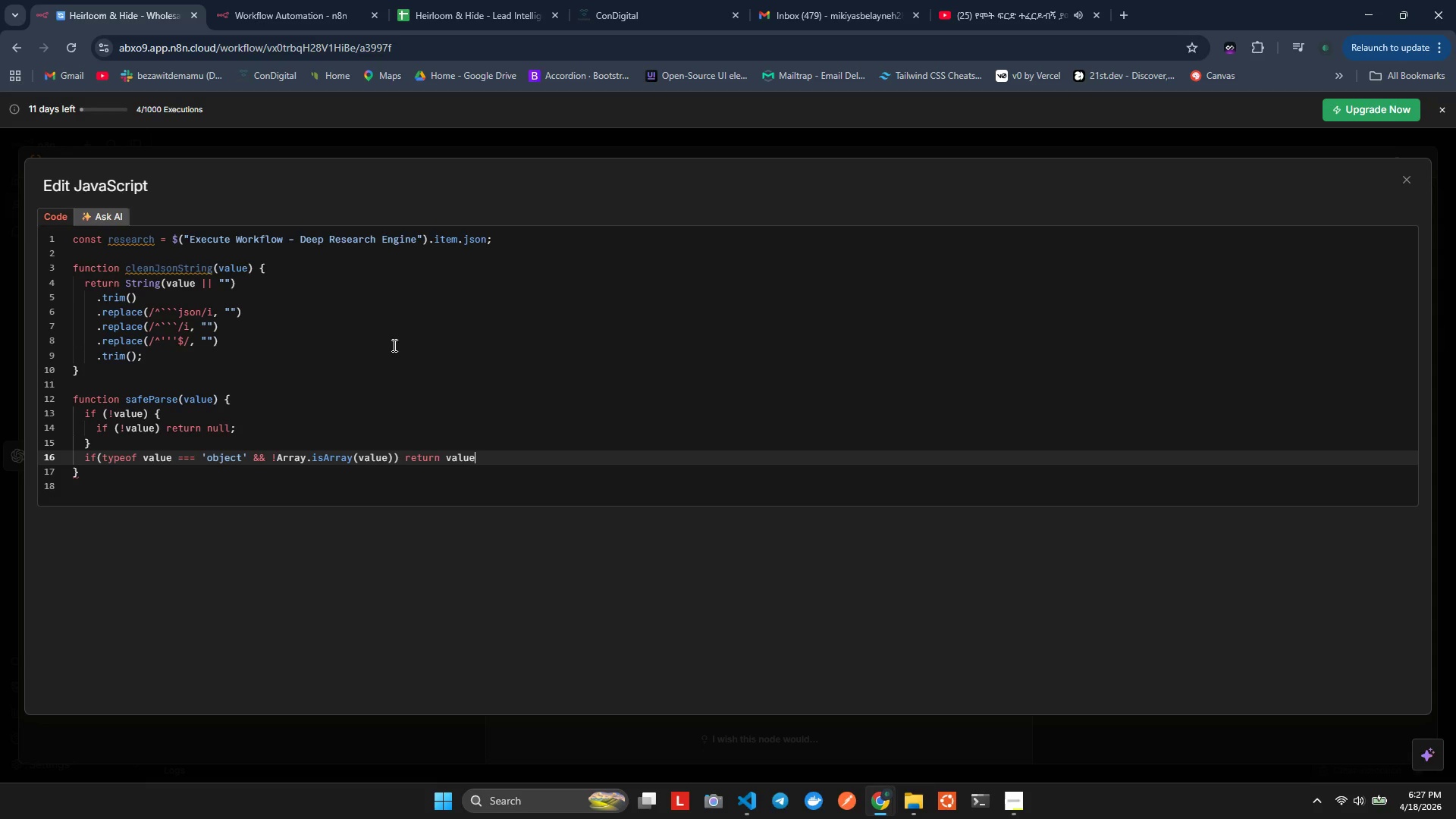 
key(Enter)
 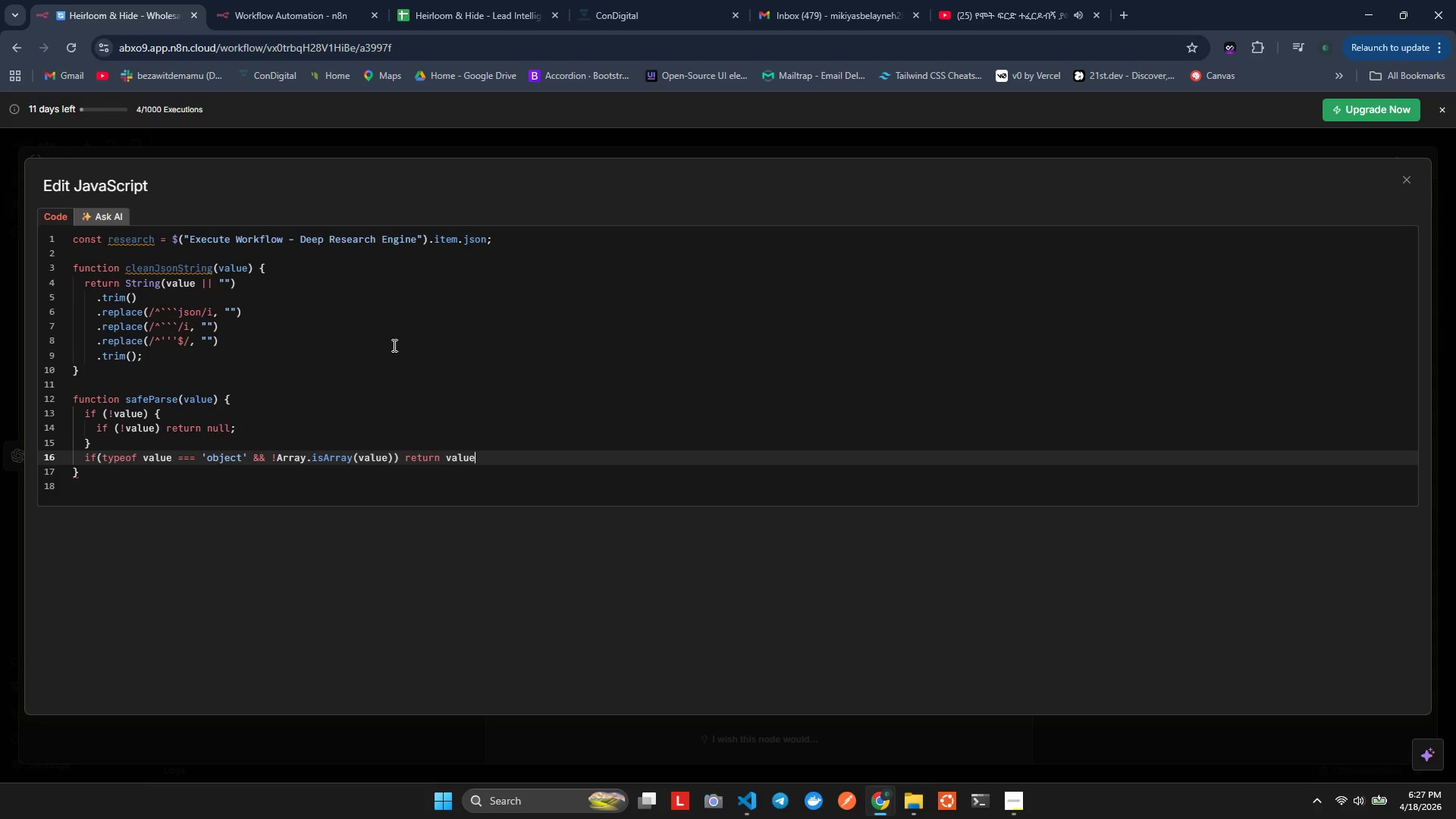 
key(Alt+AltLeft)
 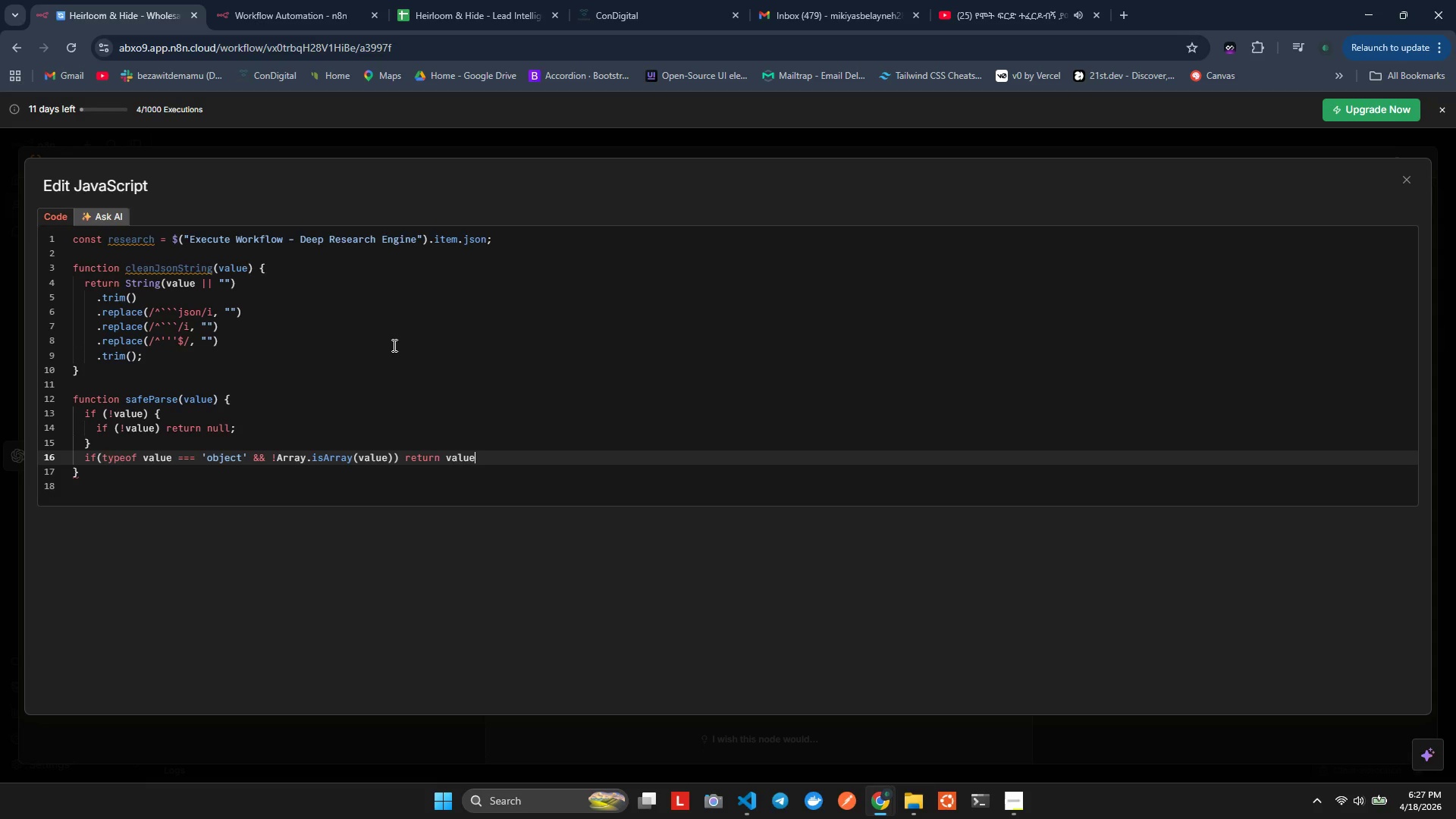 
key(Alt+Shift+ShiftLeft)
 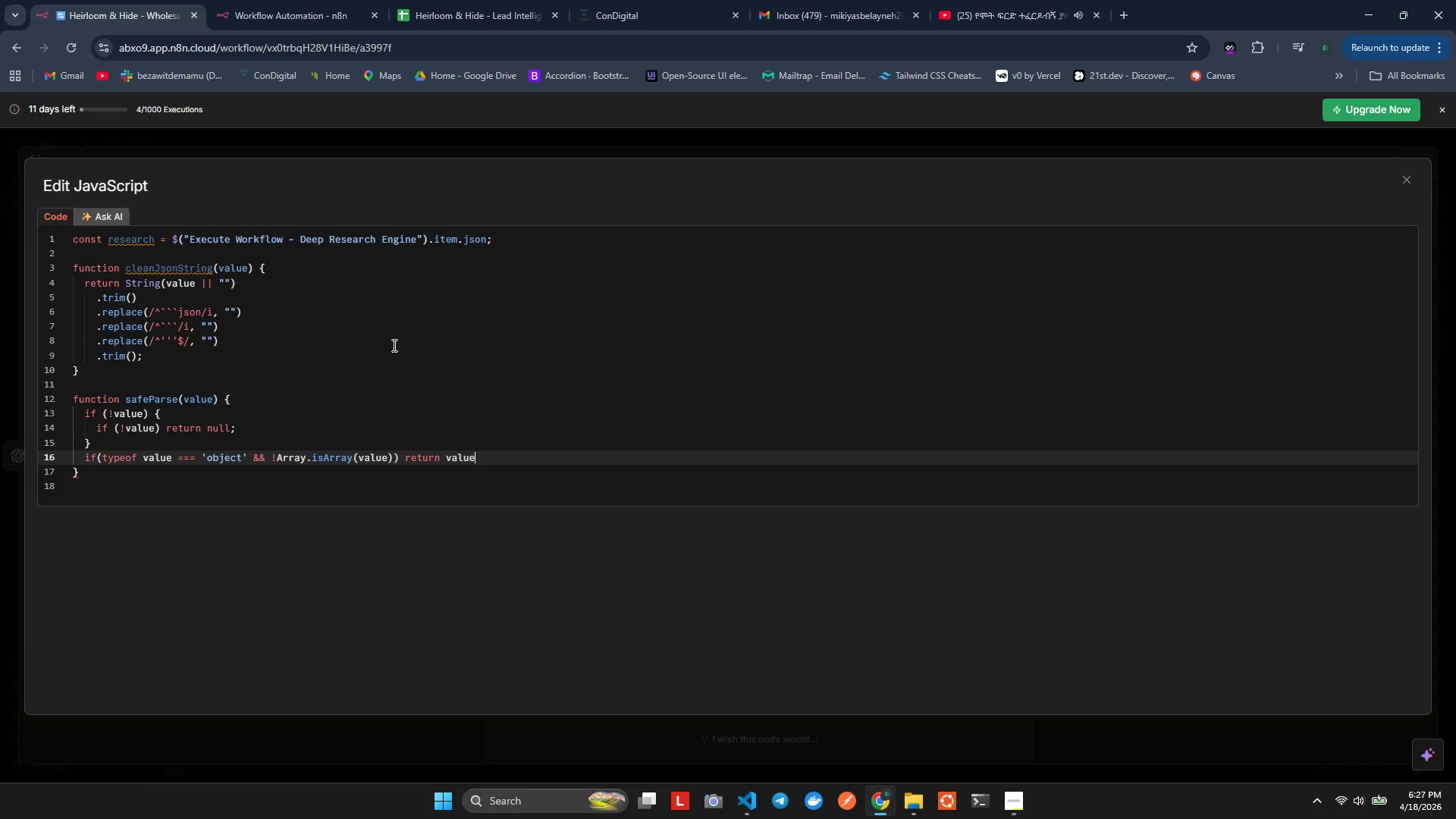 
key(Alt+Shift+F)
 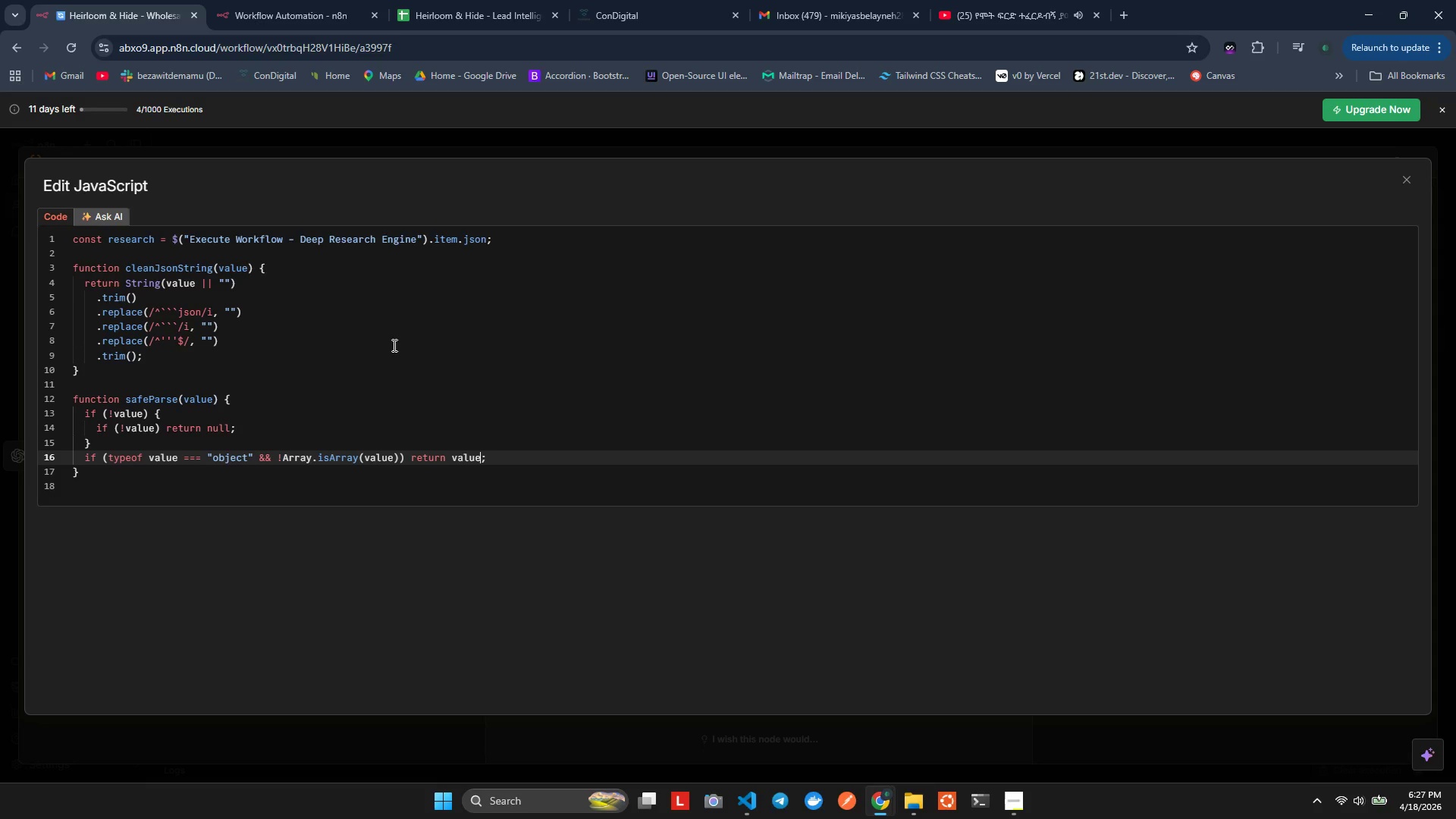 
key(Control+ControlLeft)
 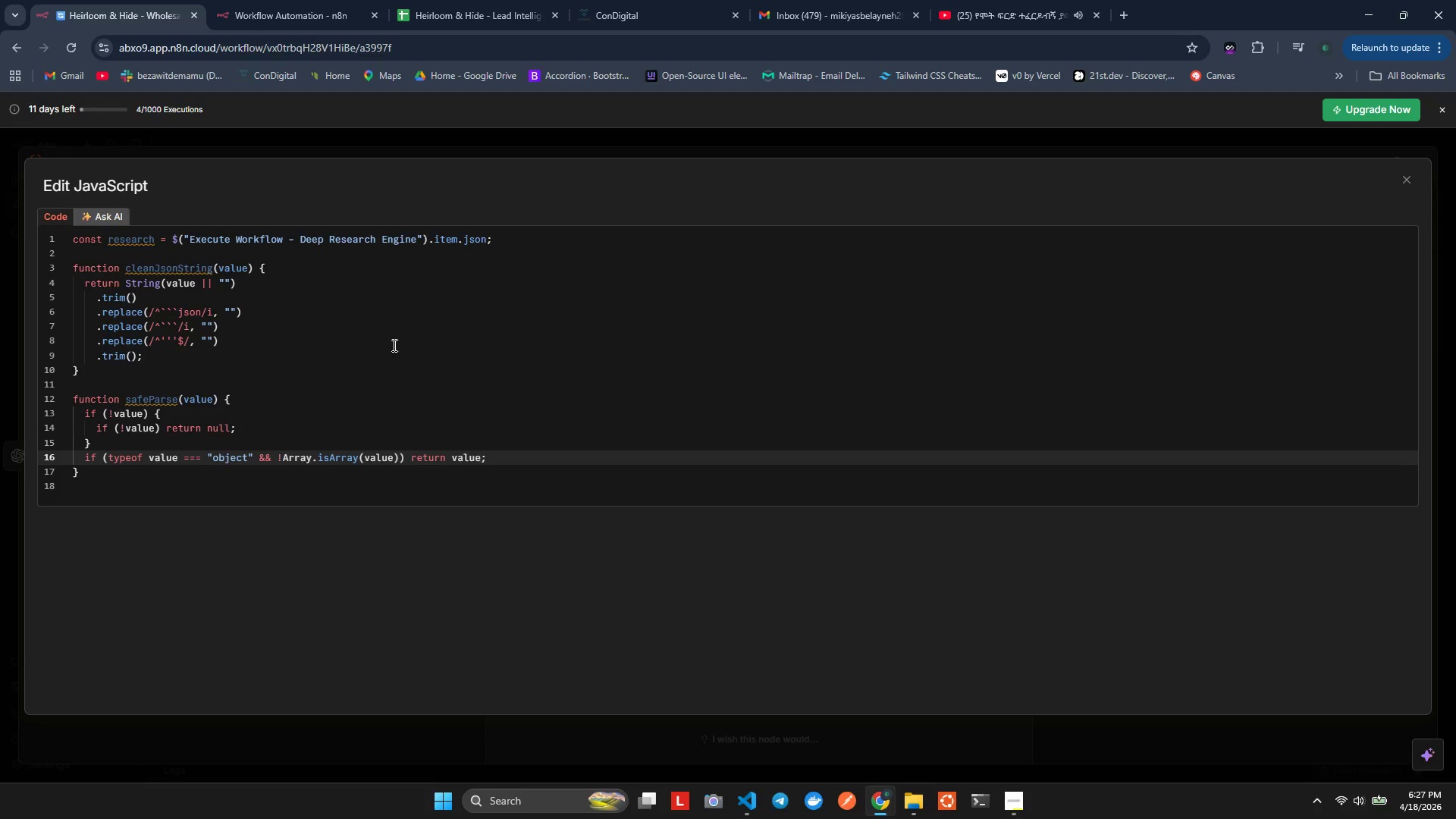 
key(Control+S)
 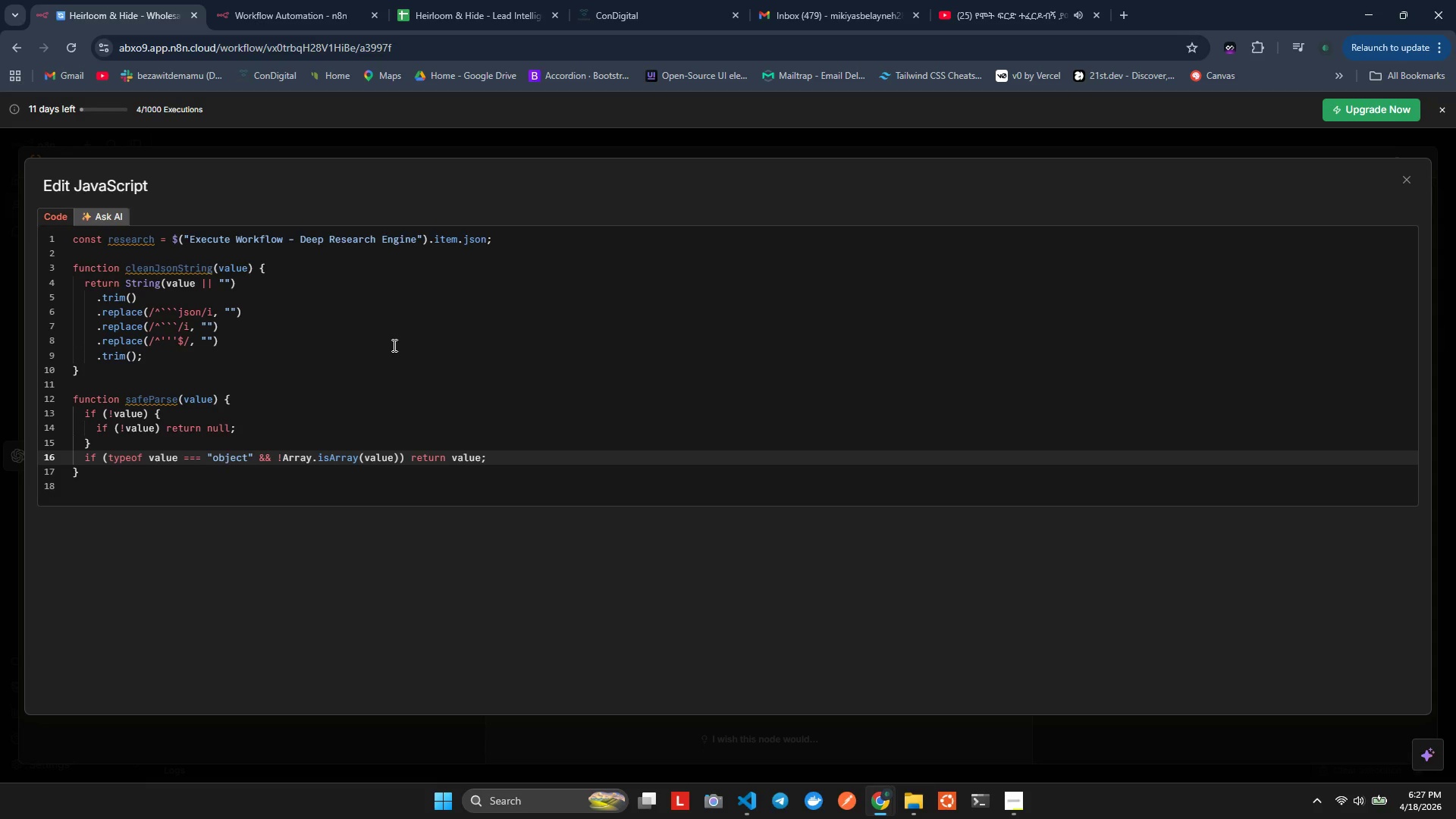 
key(ArrowRight)
 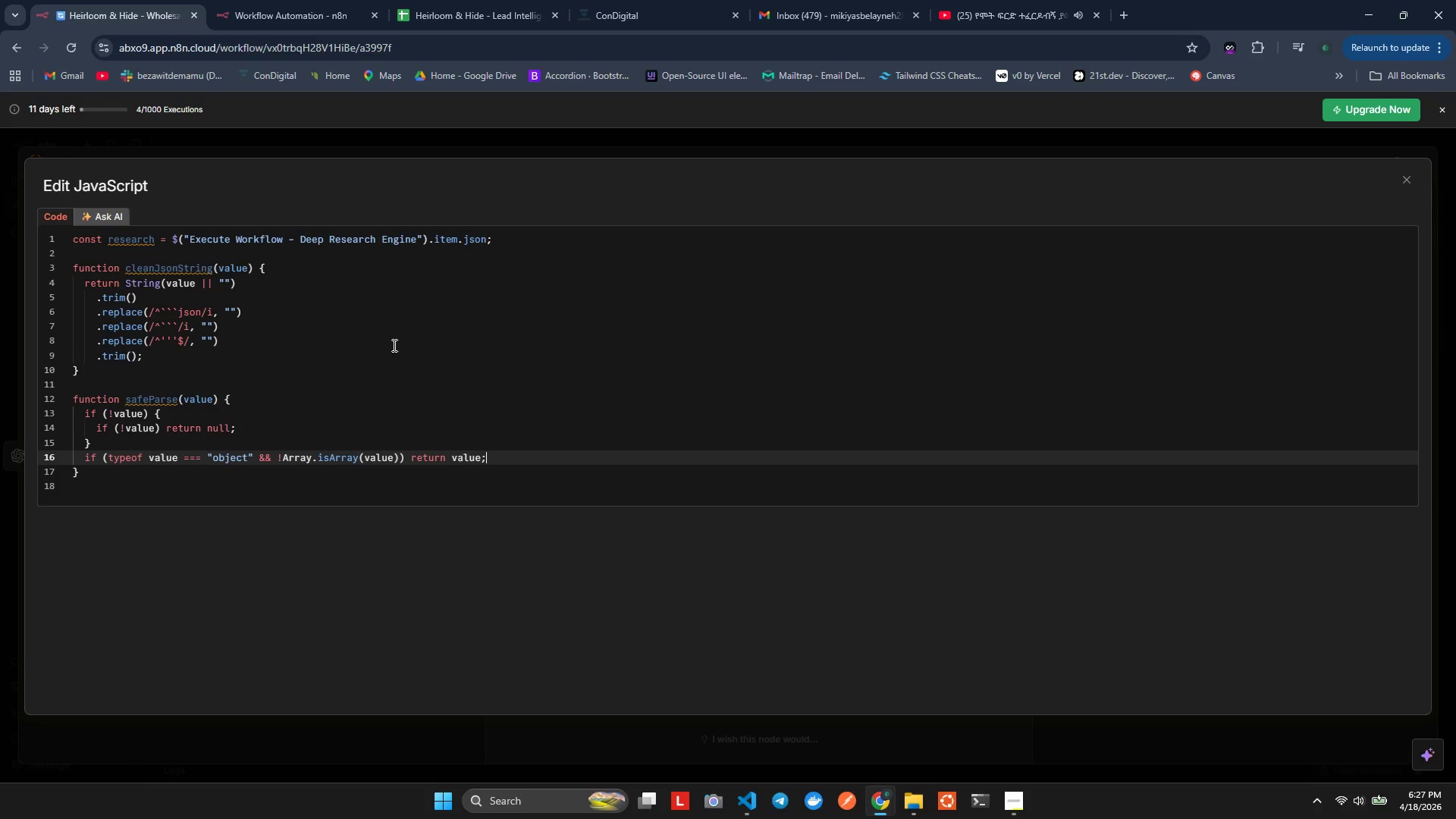 
key(Enter)
 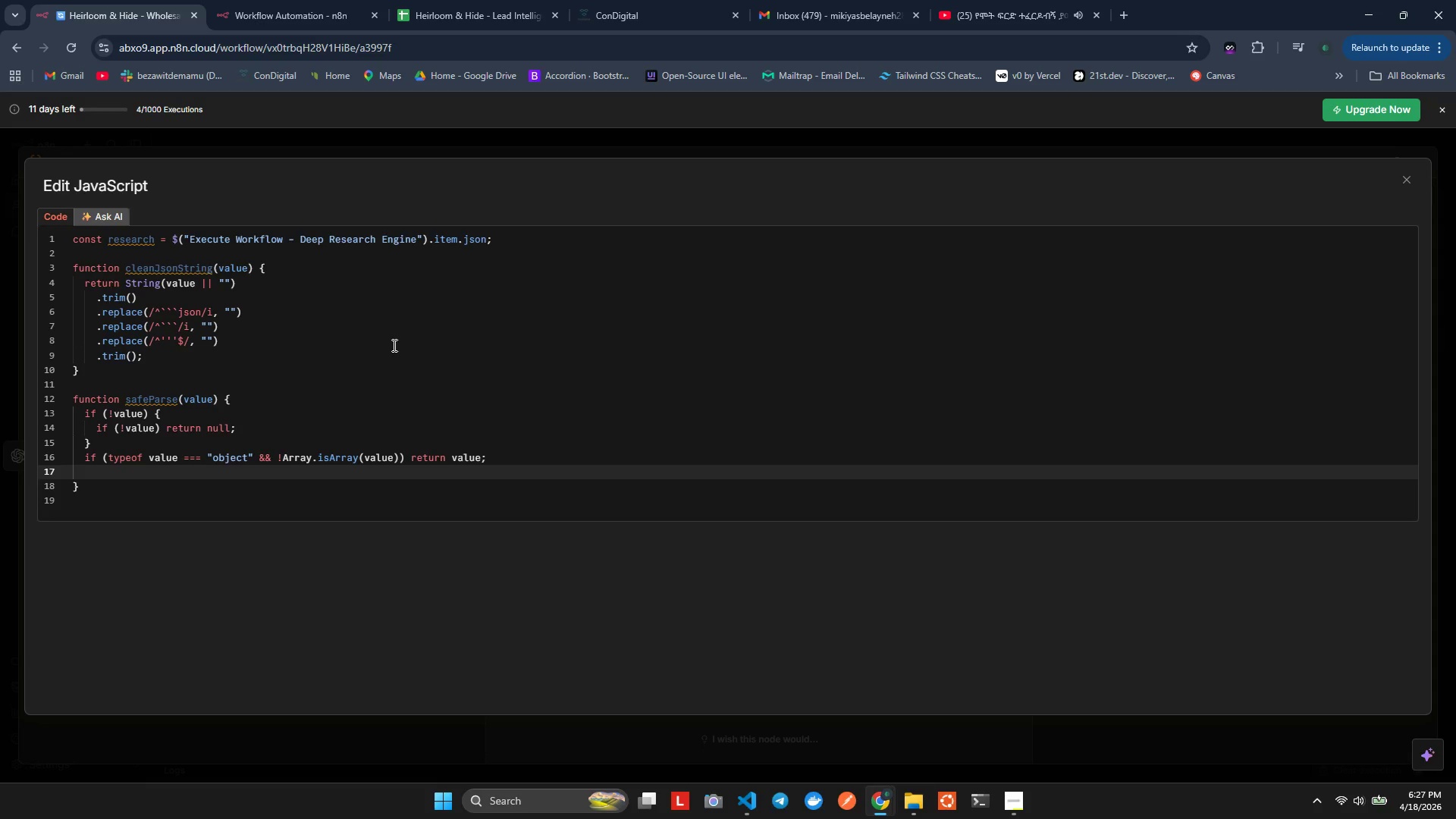 
type(try)
 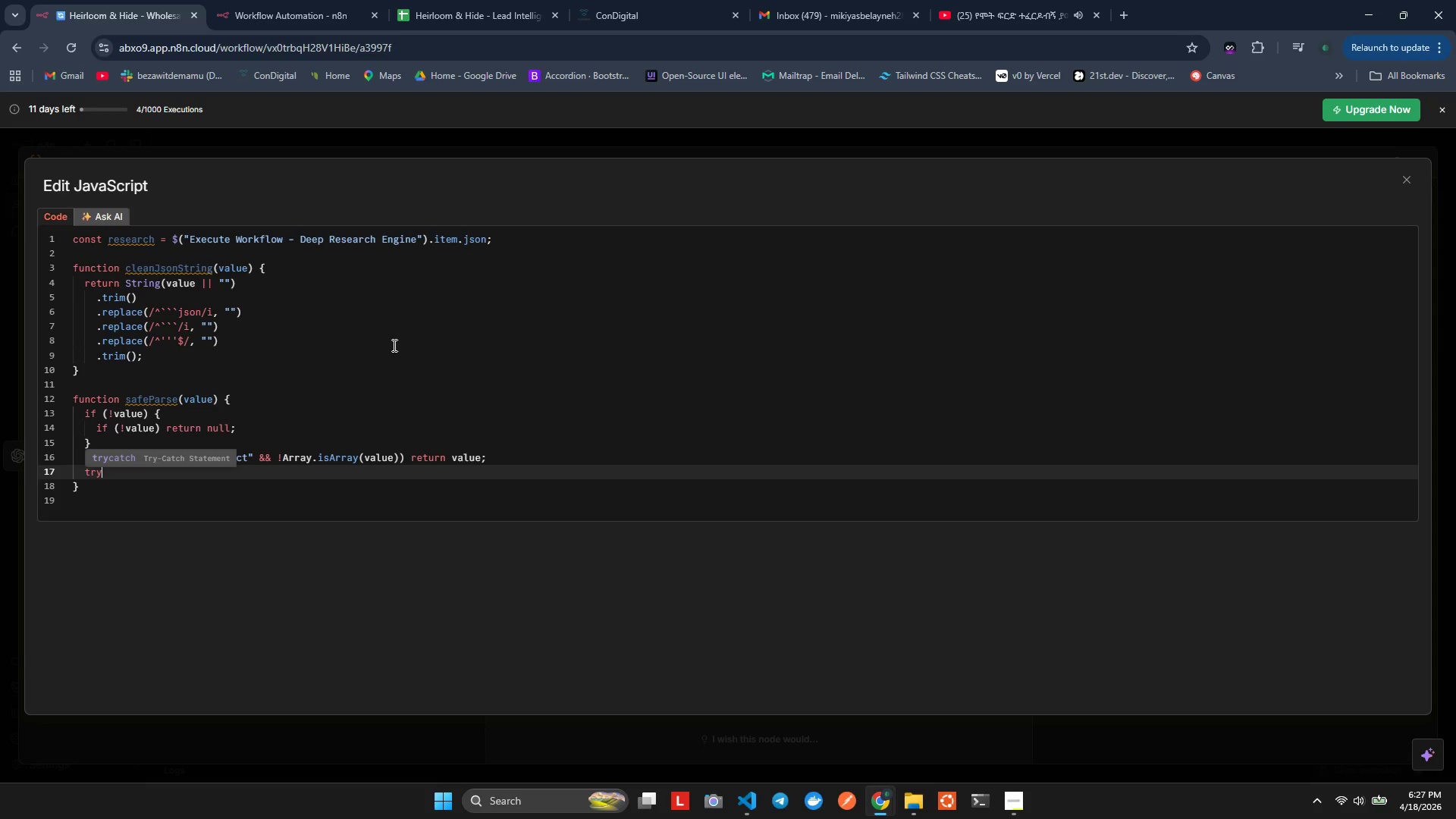 
key(Enter)
 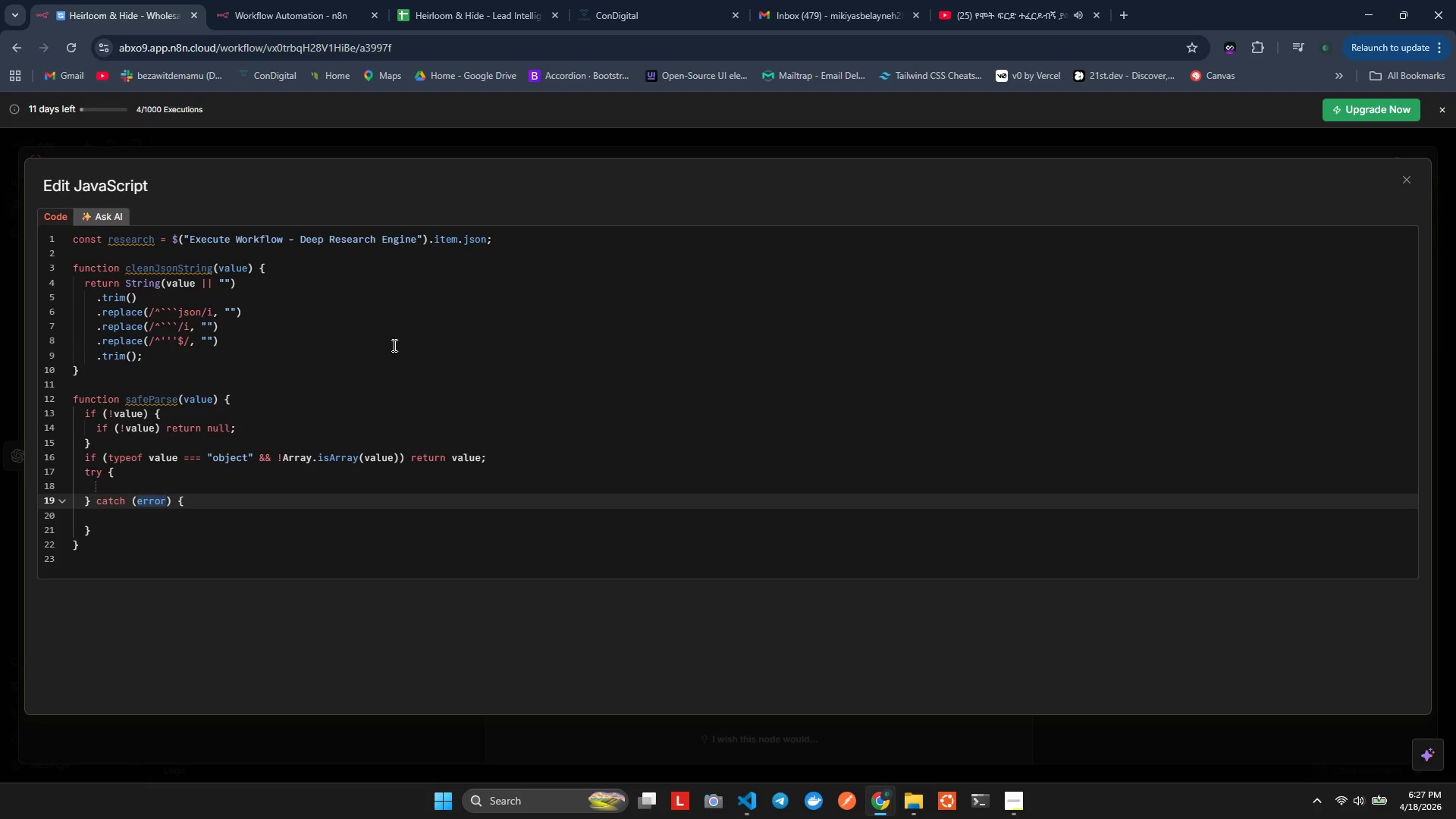 
key(ArrowUp)
 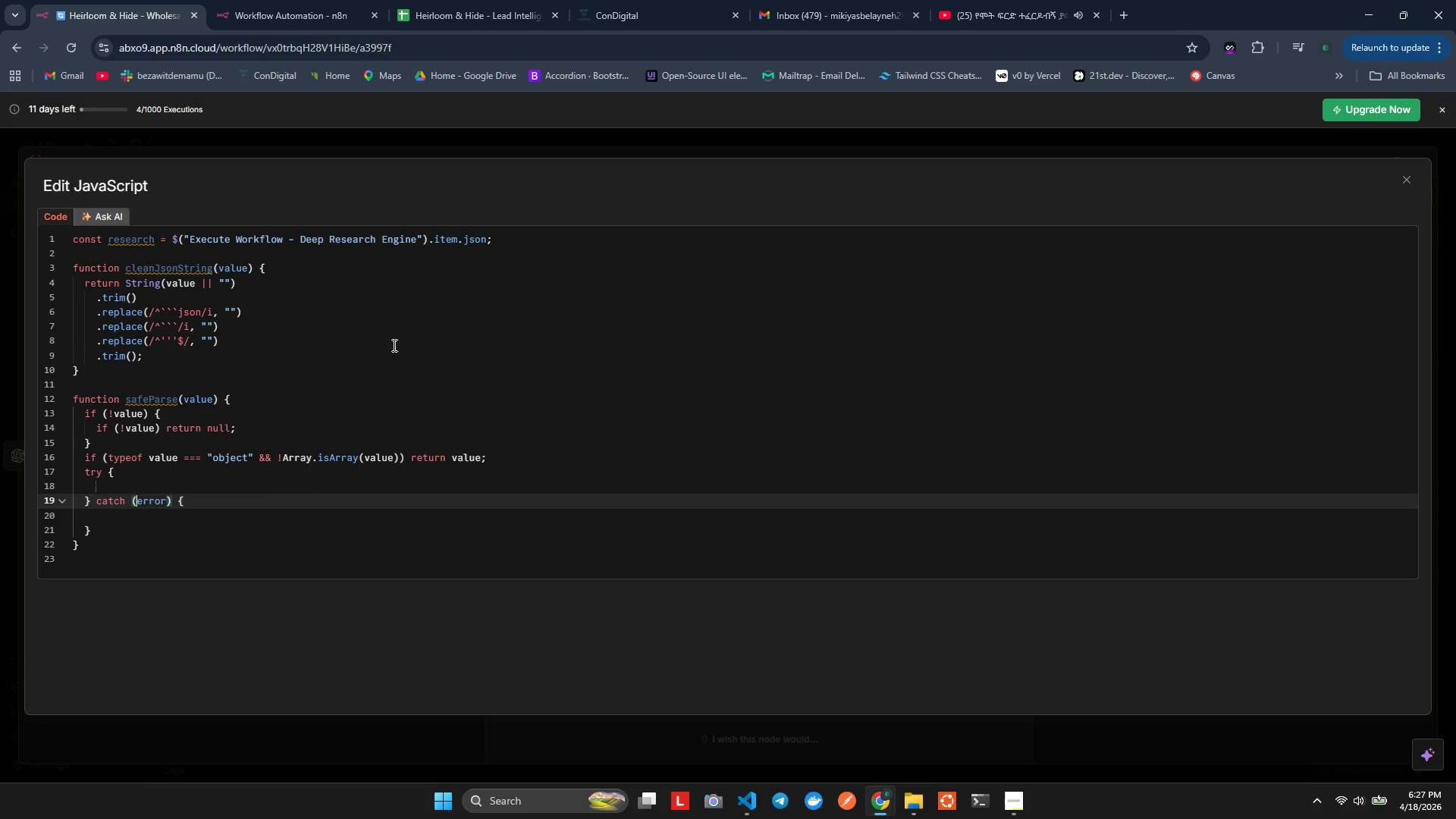 
key(ArrowUp)
 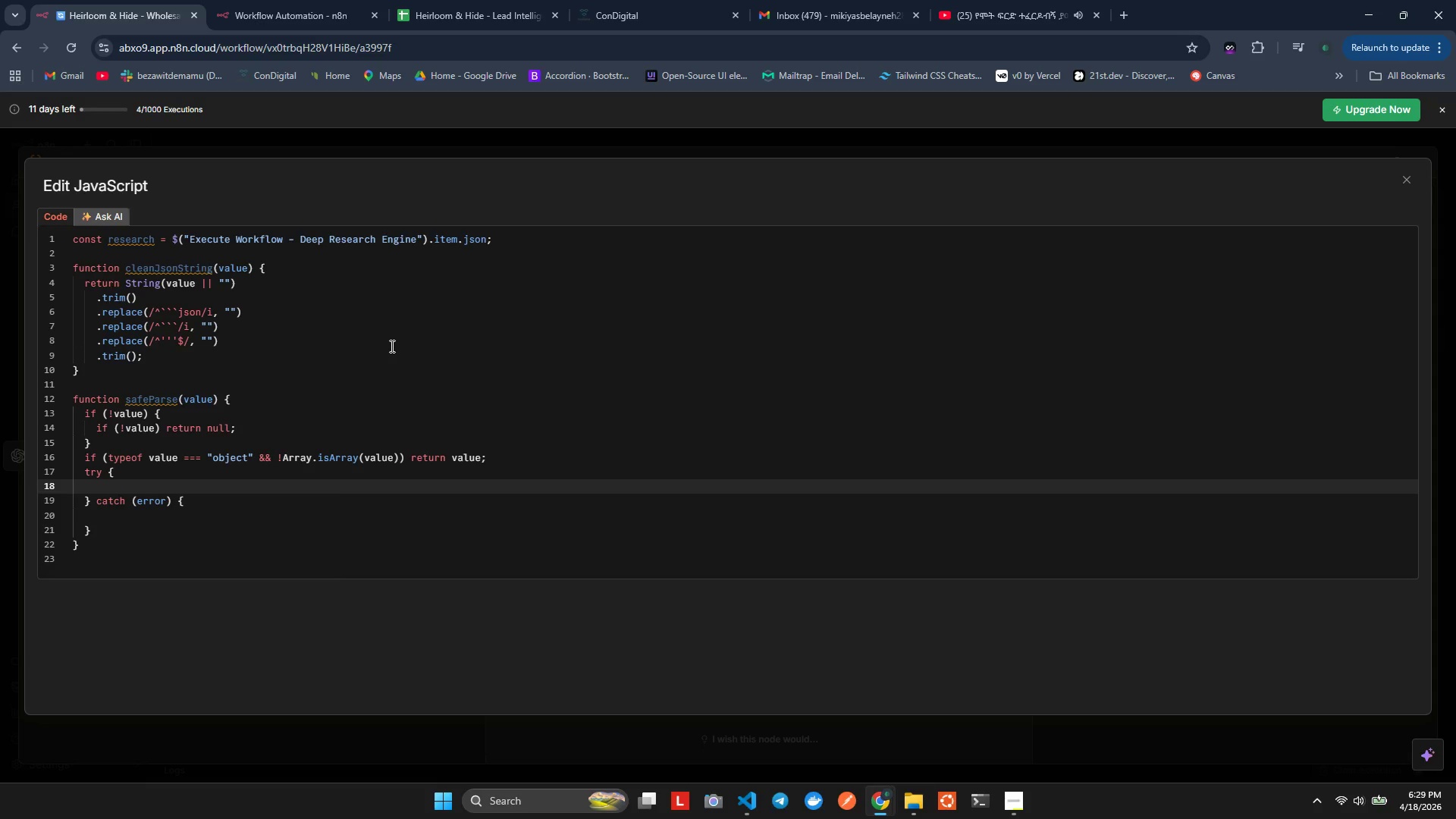 
wait(161.75)
 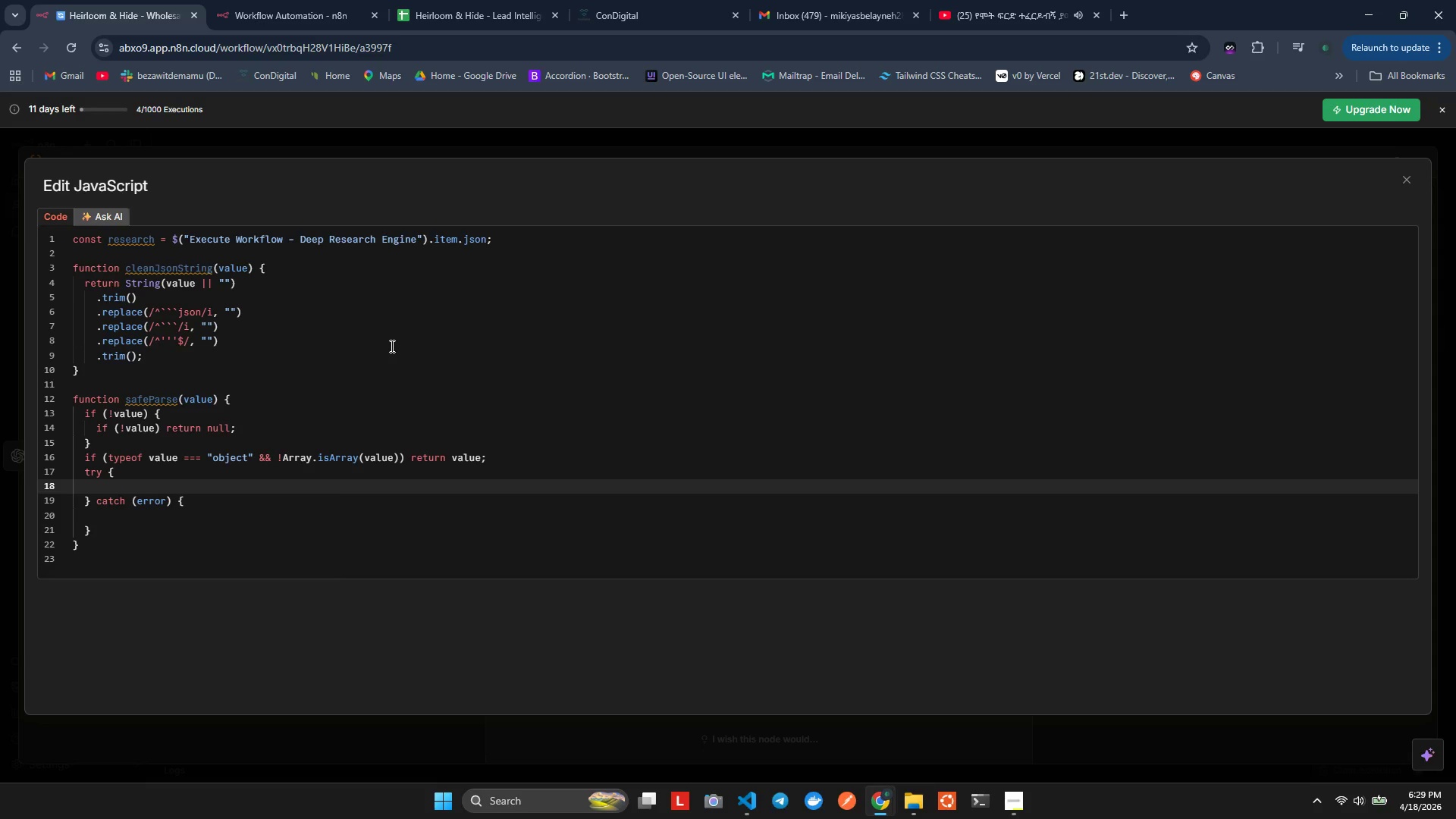 
left_click_drag(start_coordinate=[391, 346], to_coordinate=[393, 351])
 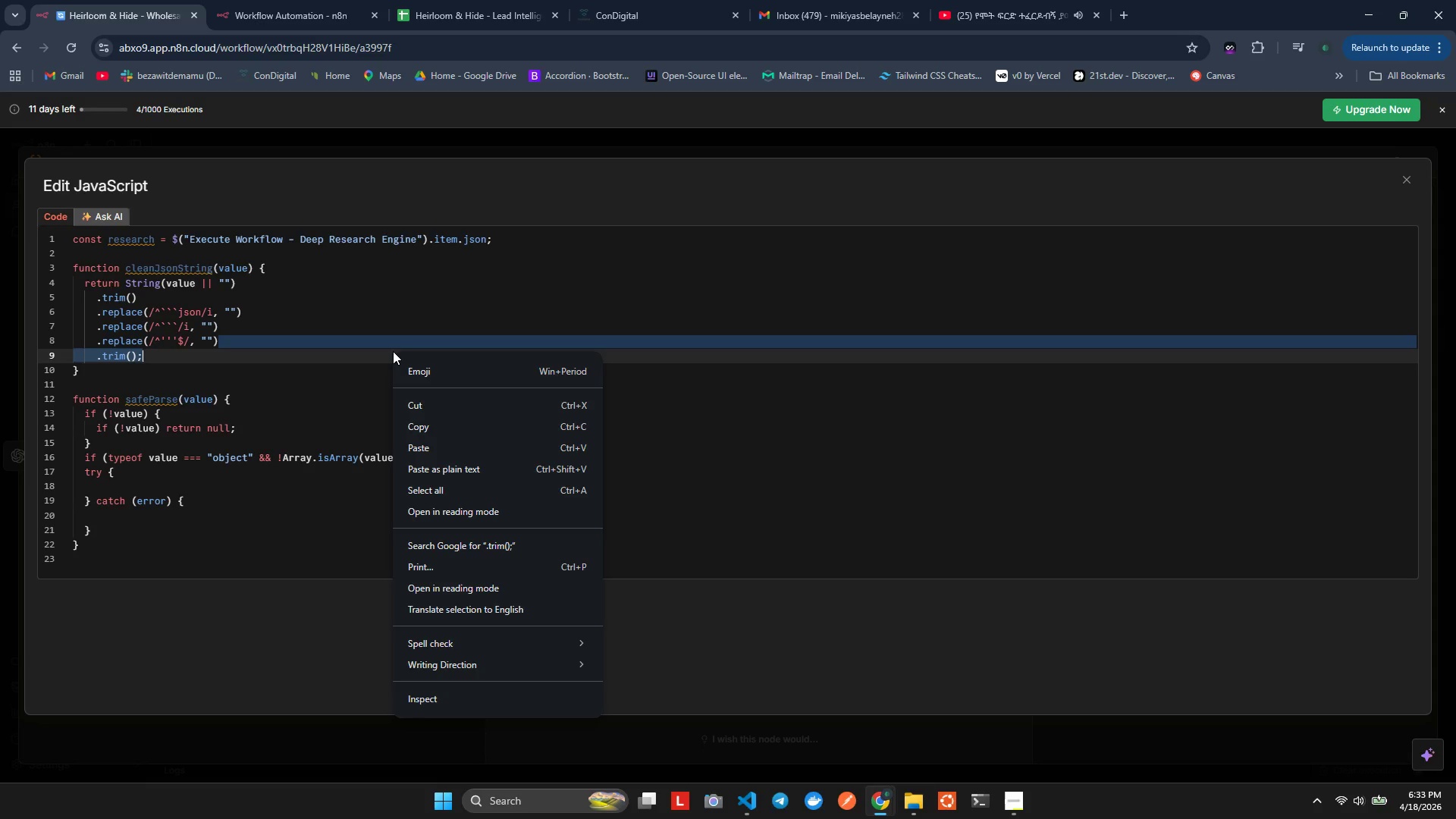 
wait(233.12)
 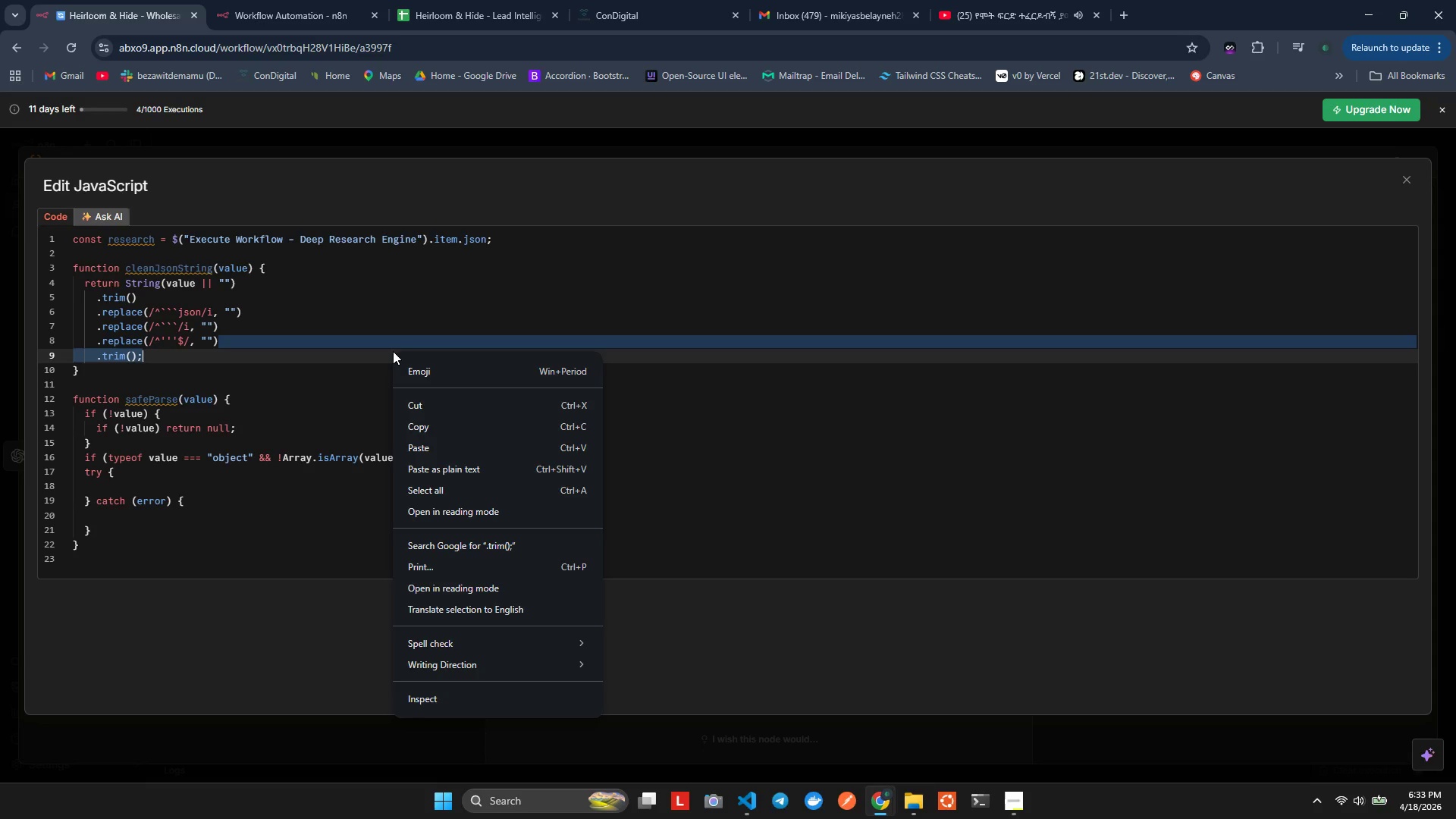 
left_click([231, 431])
 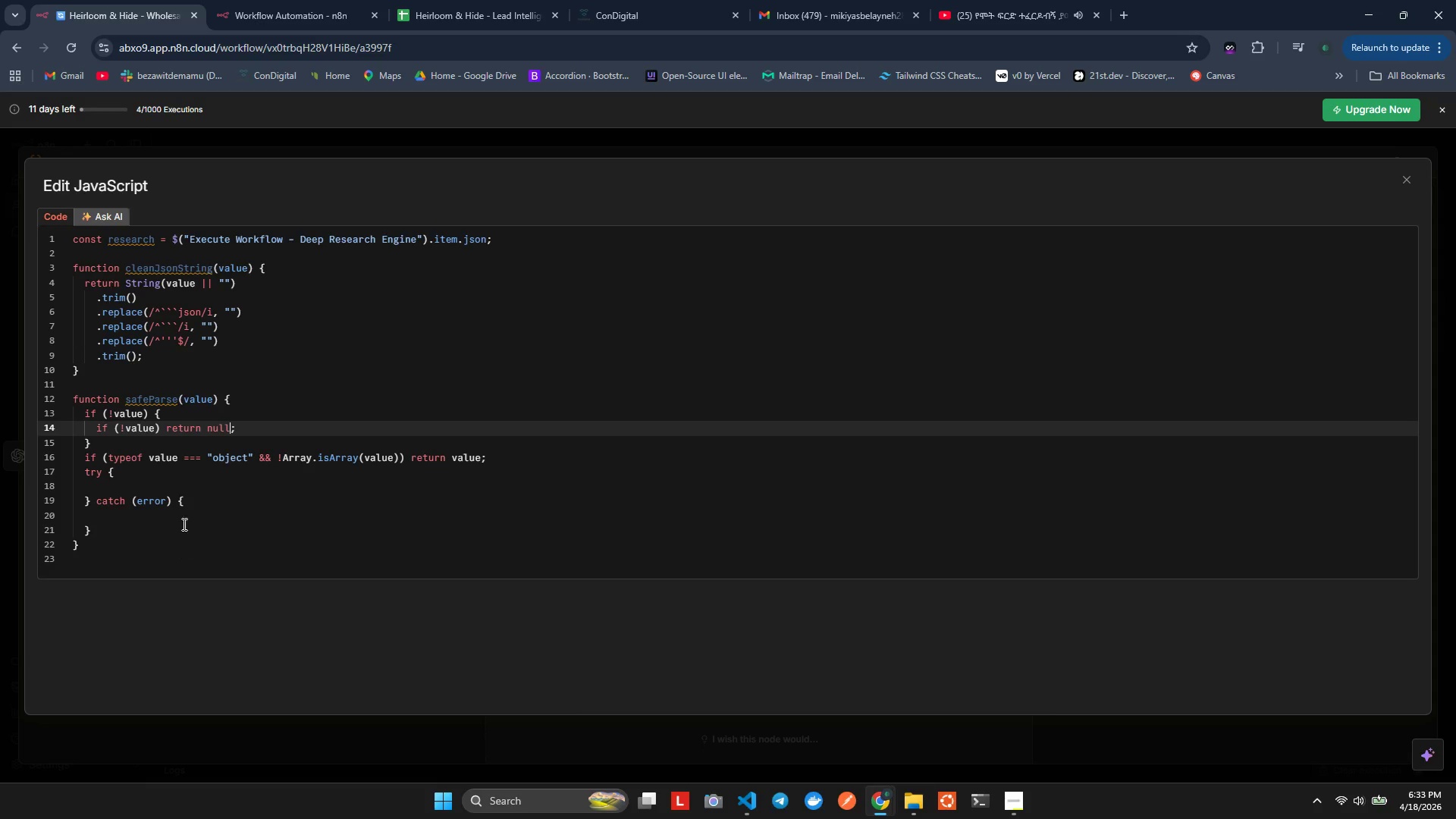 
left_click([198, 479])
 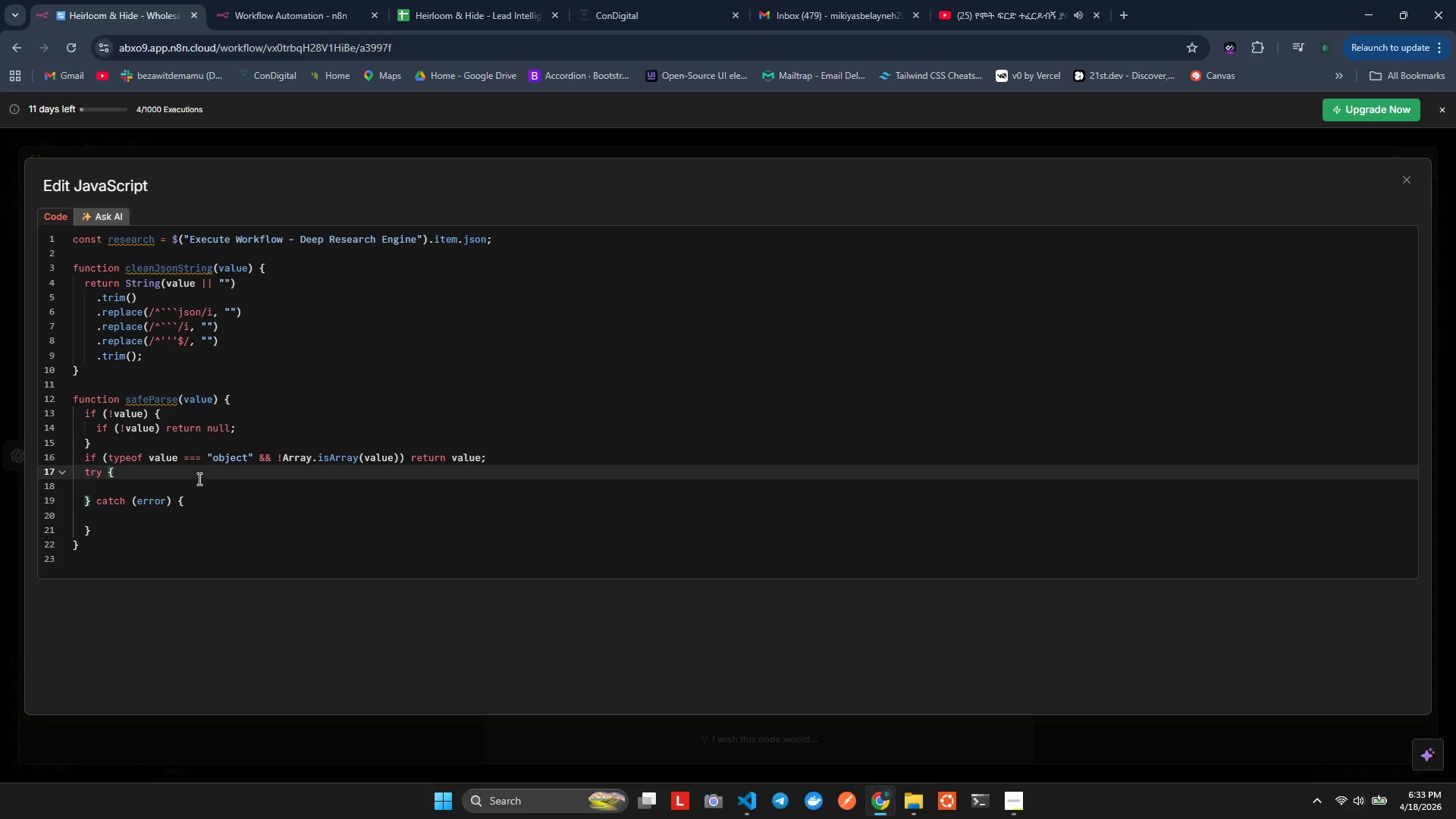 
key(ArrowRight)
 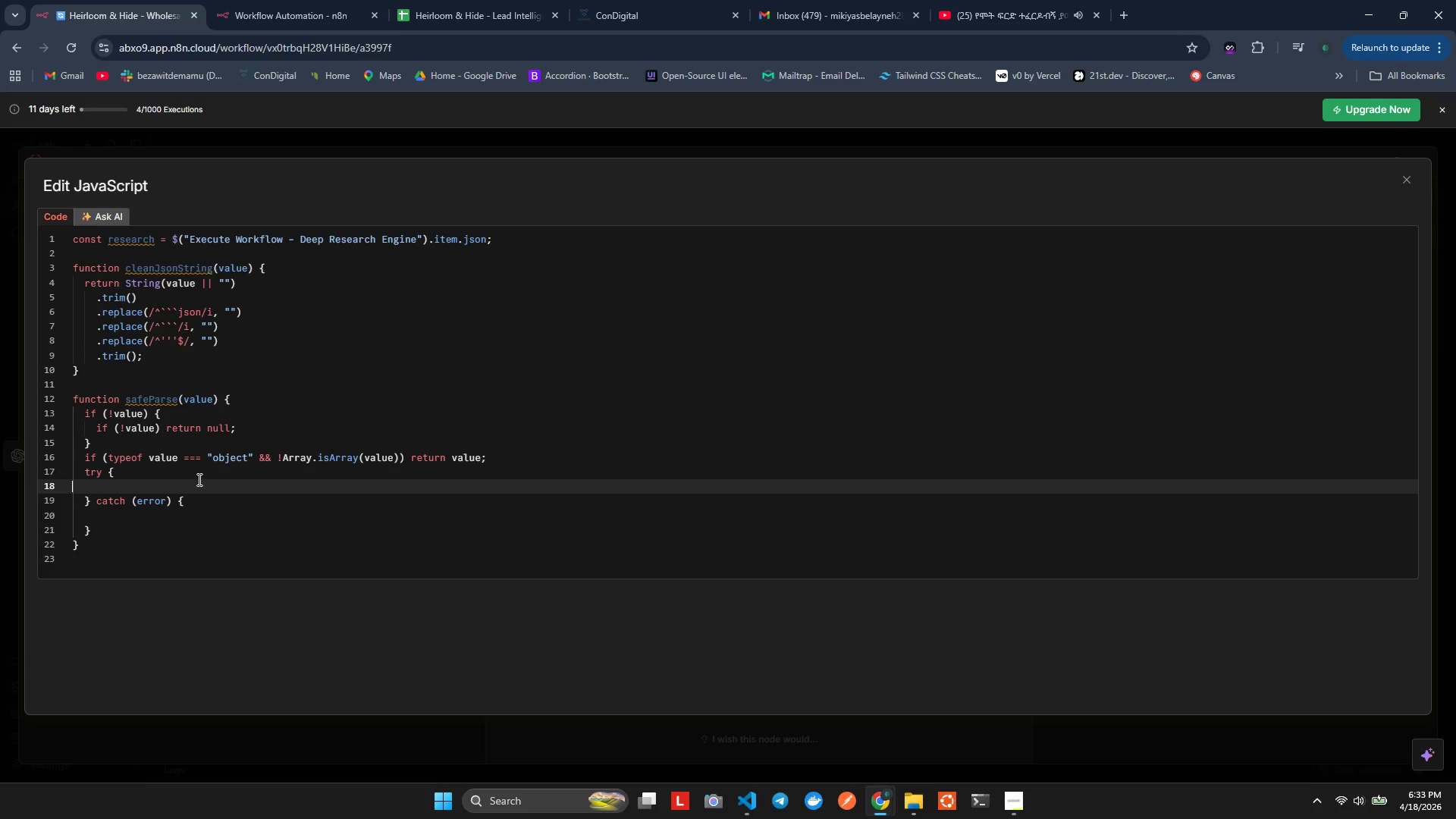 
key(ArrowLeft)
 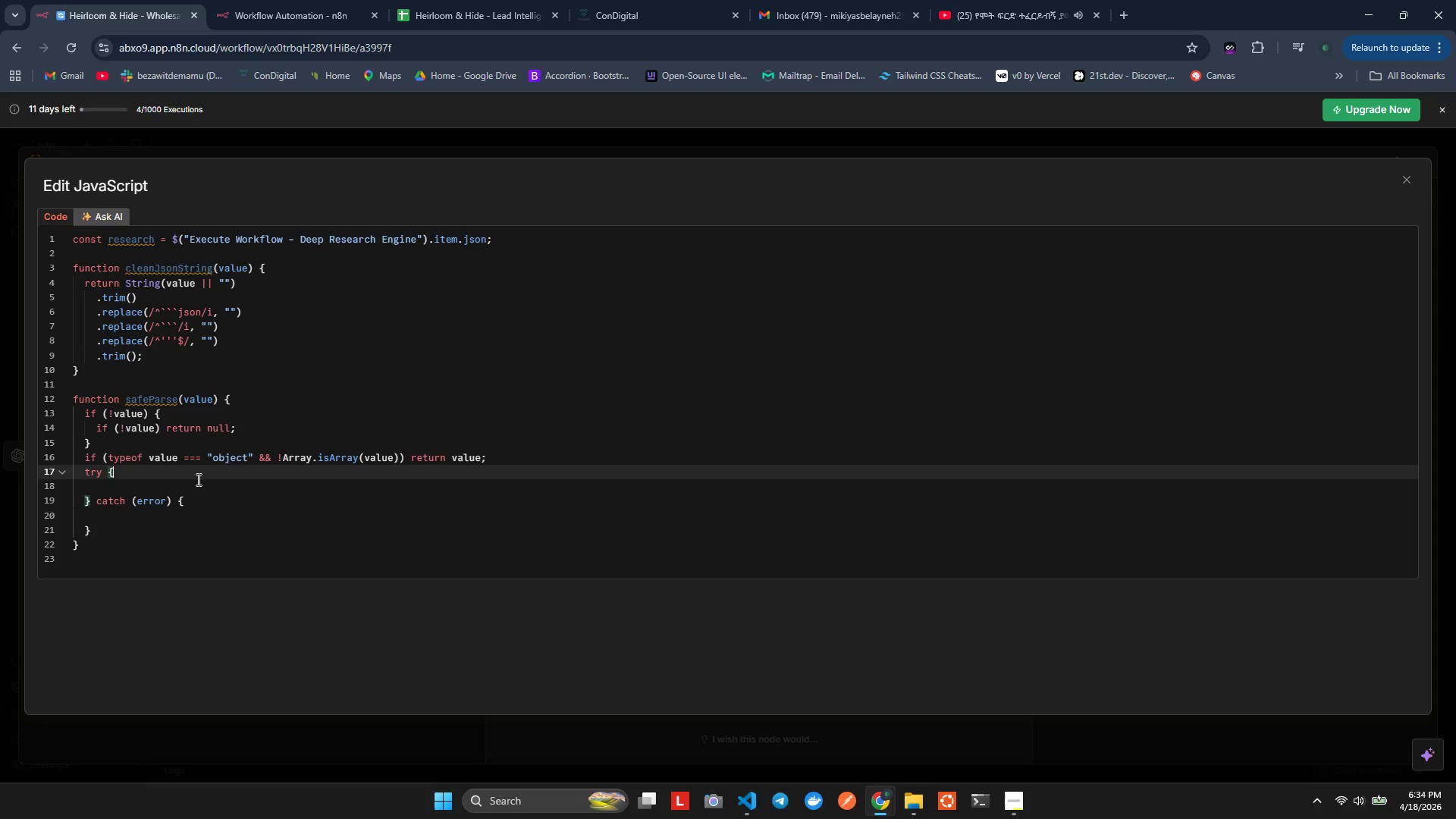 
key(ArrowLeft)
 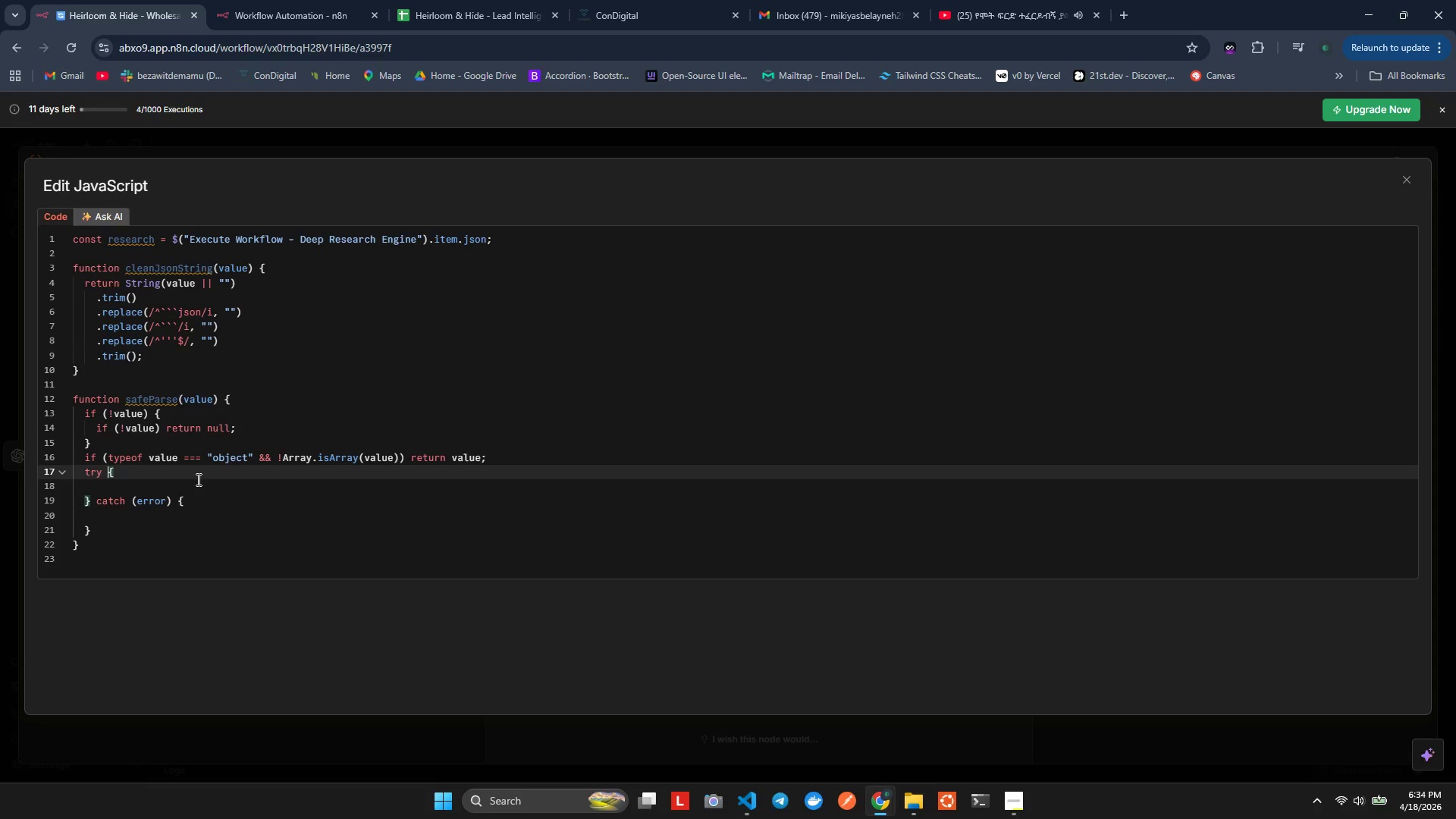 
key(ArrowRight)
 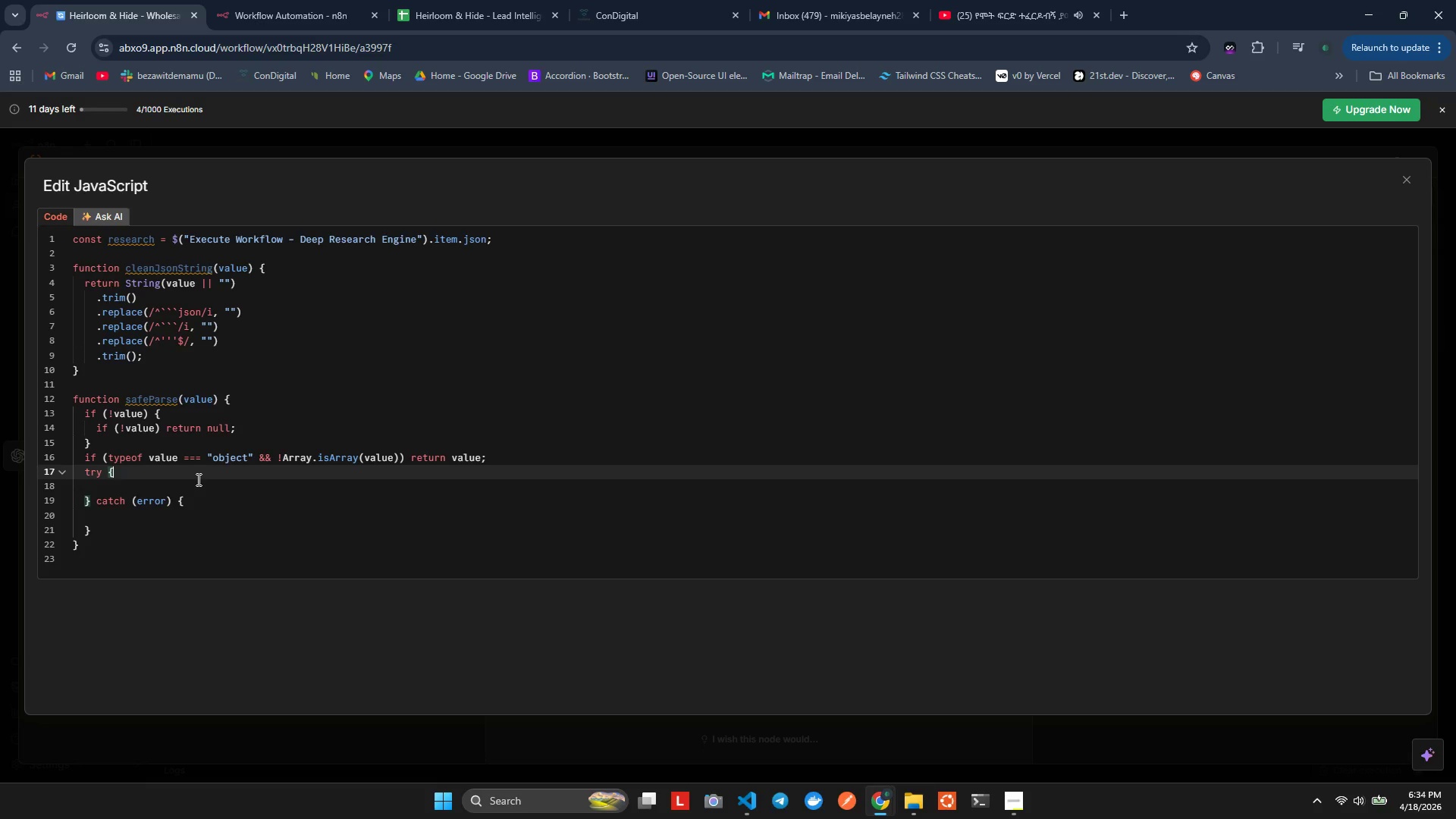 
key(ArrowRight)
 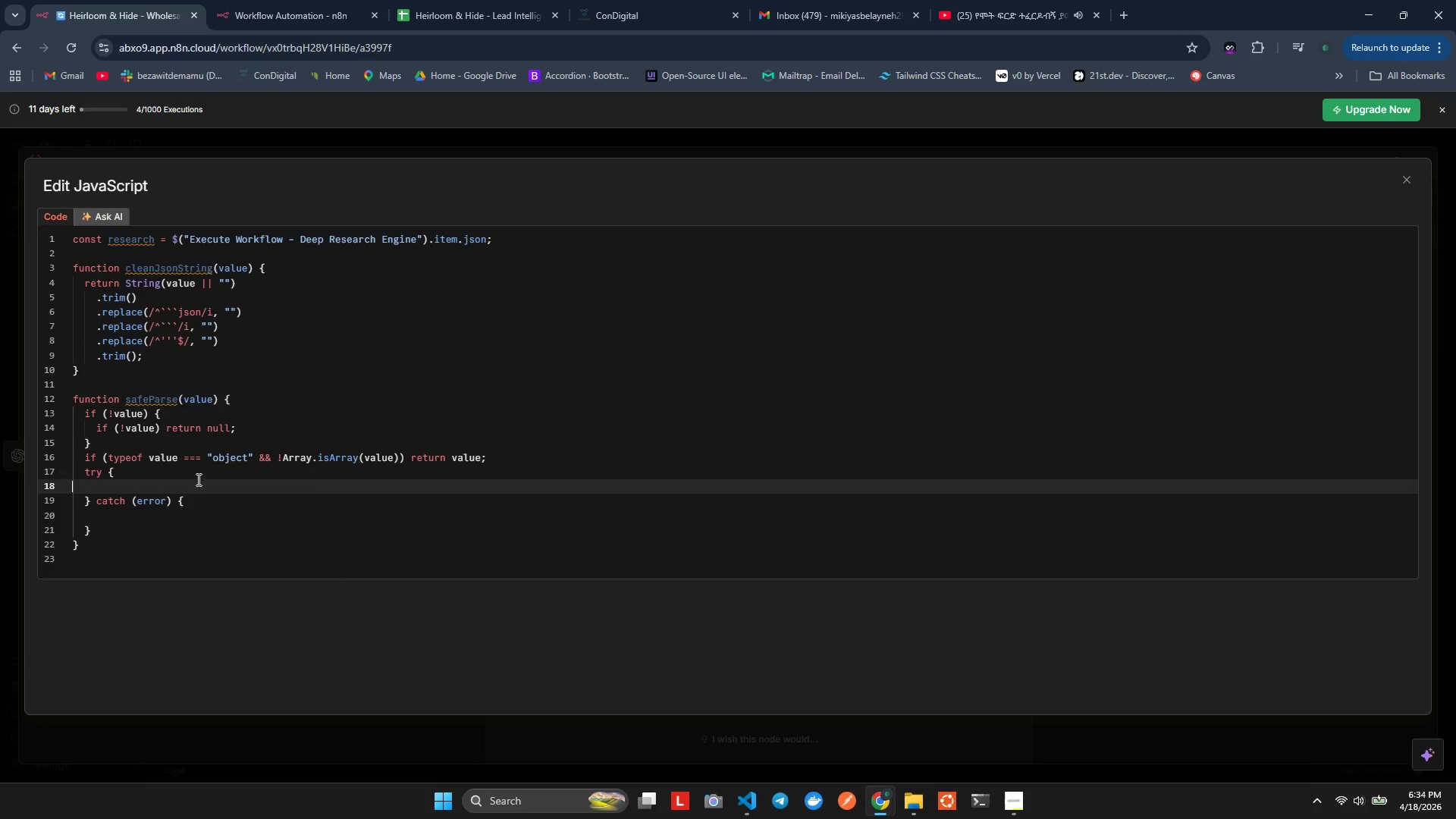 
key(ArrowUp)
 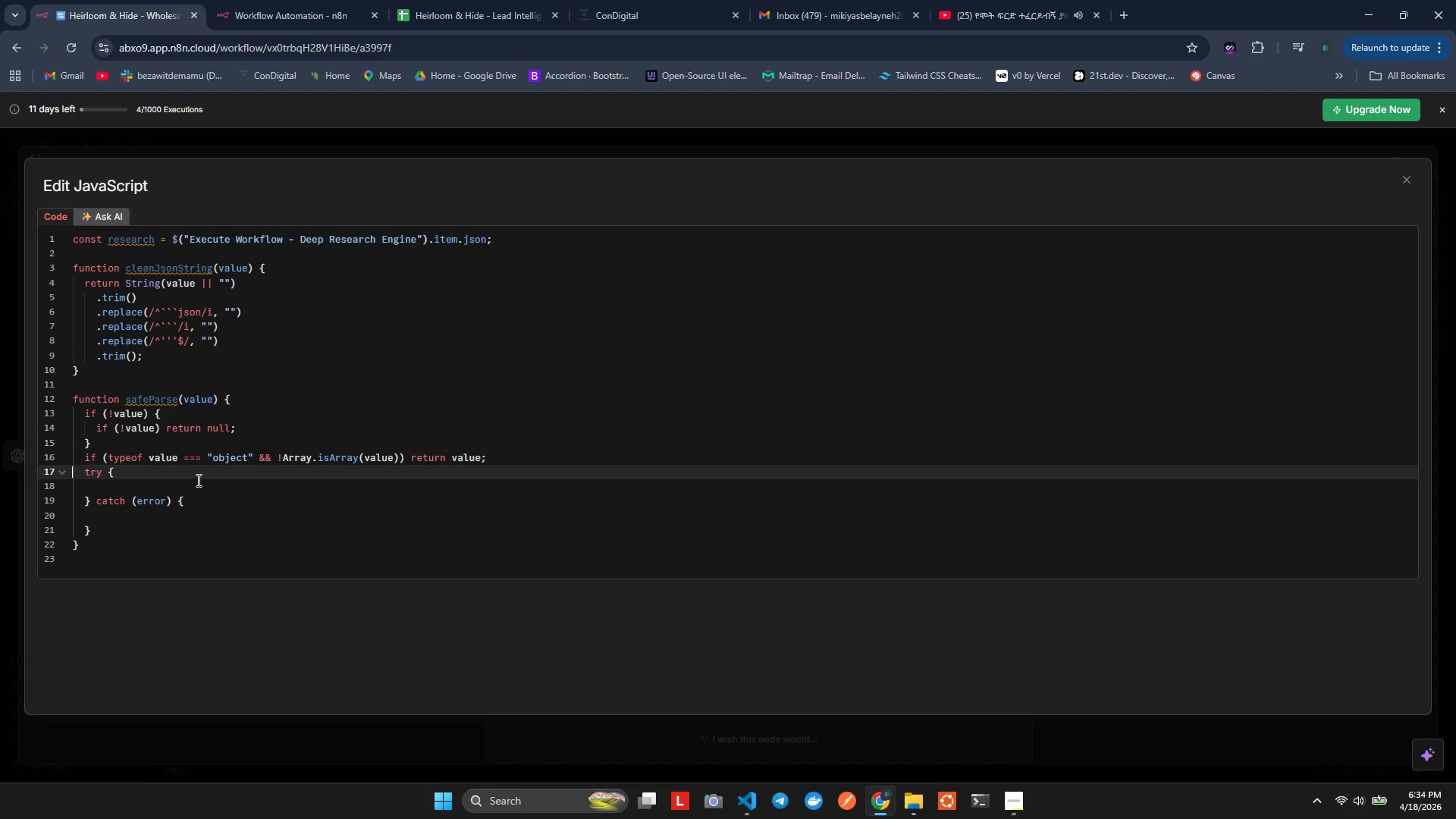 
key(ArrowLeft)
 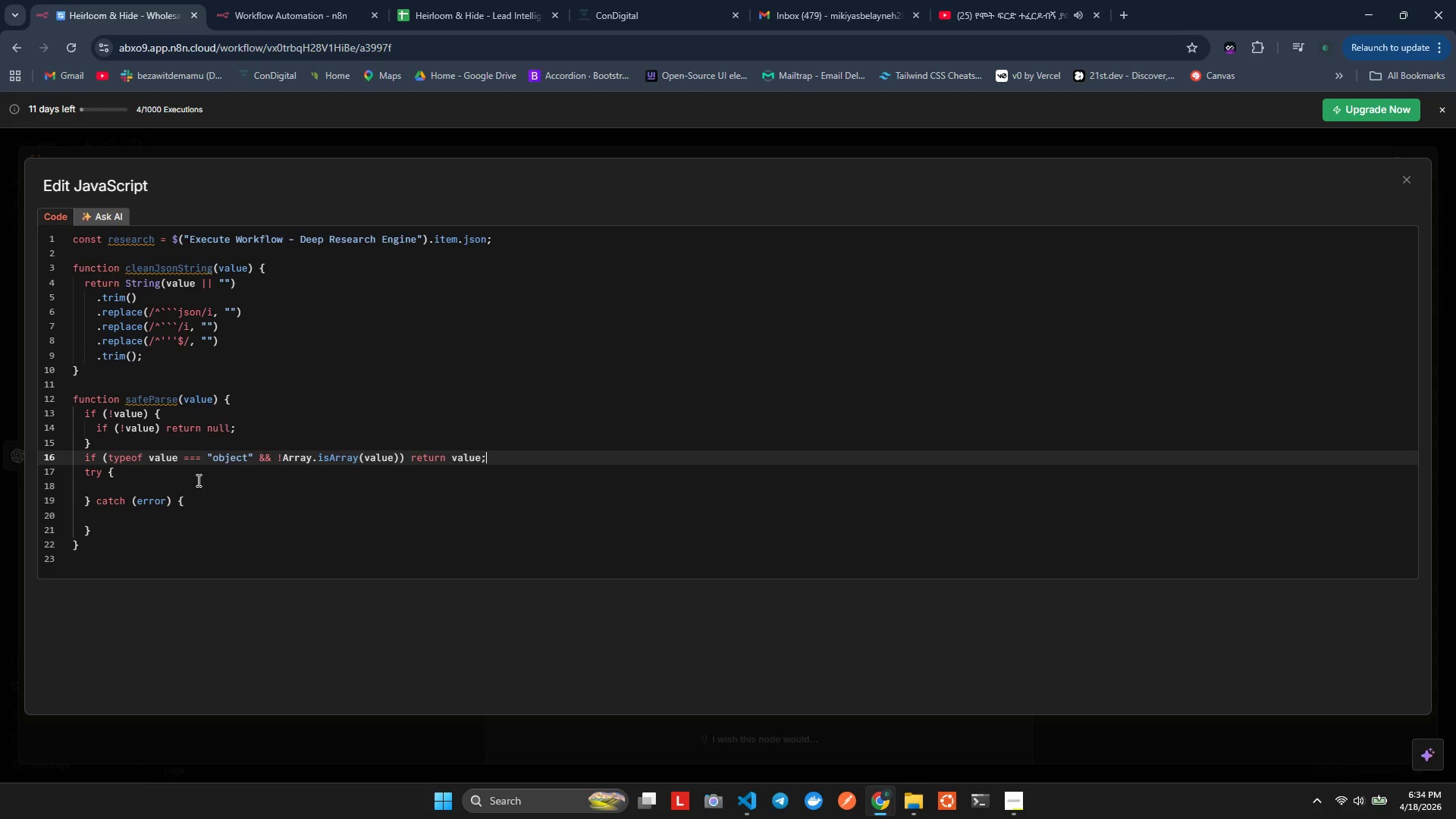 
key(ArrowLeft)
 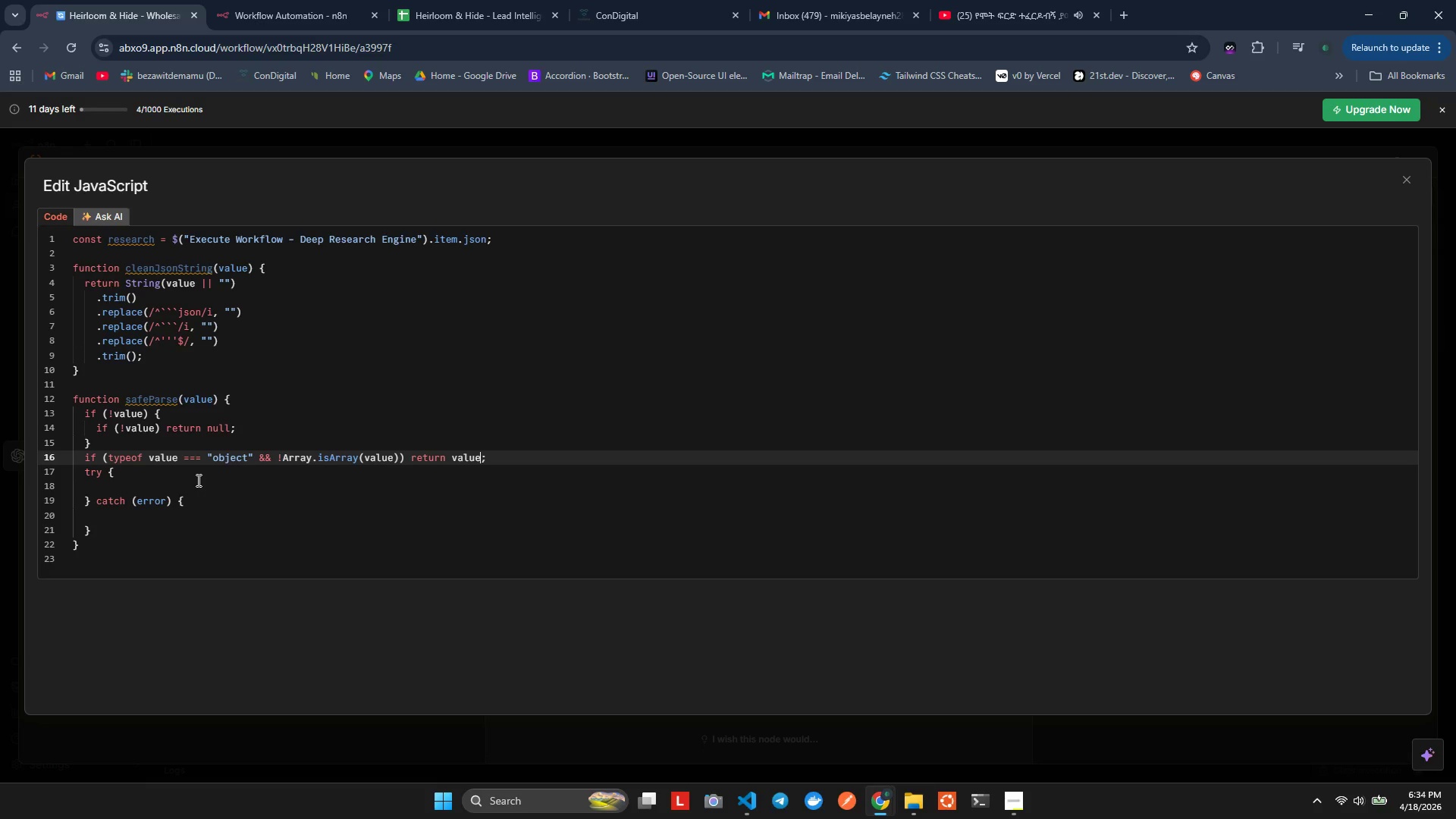 
key(ArrowLeft)
 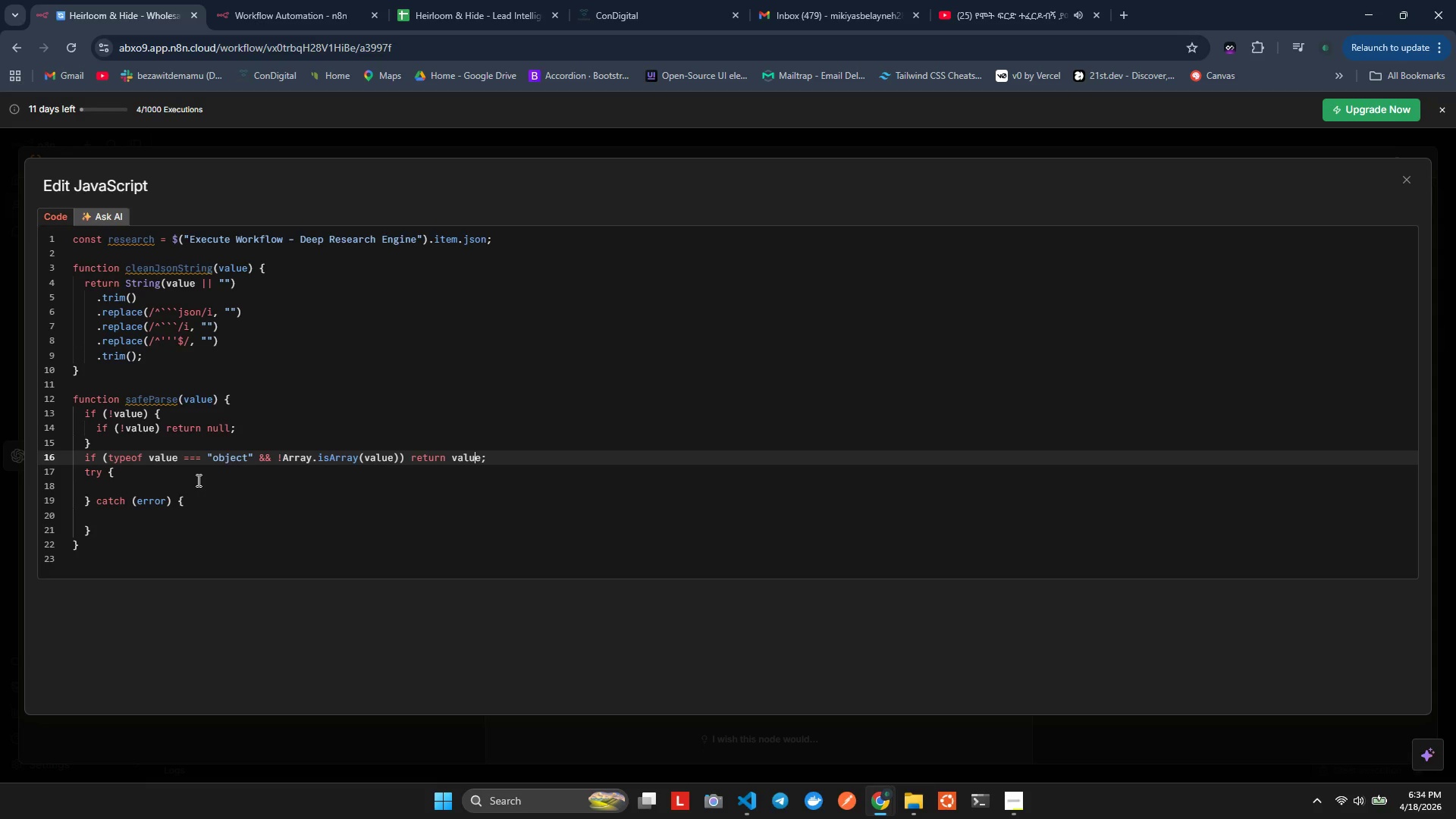 
key(ArrowLeft)
 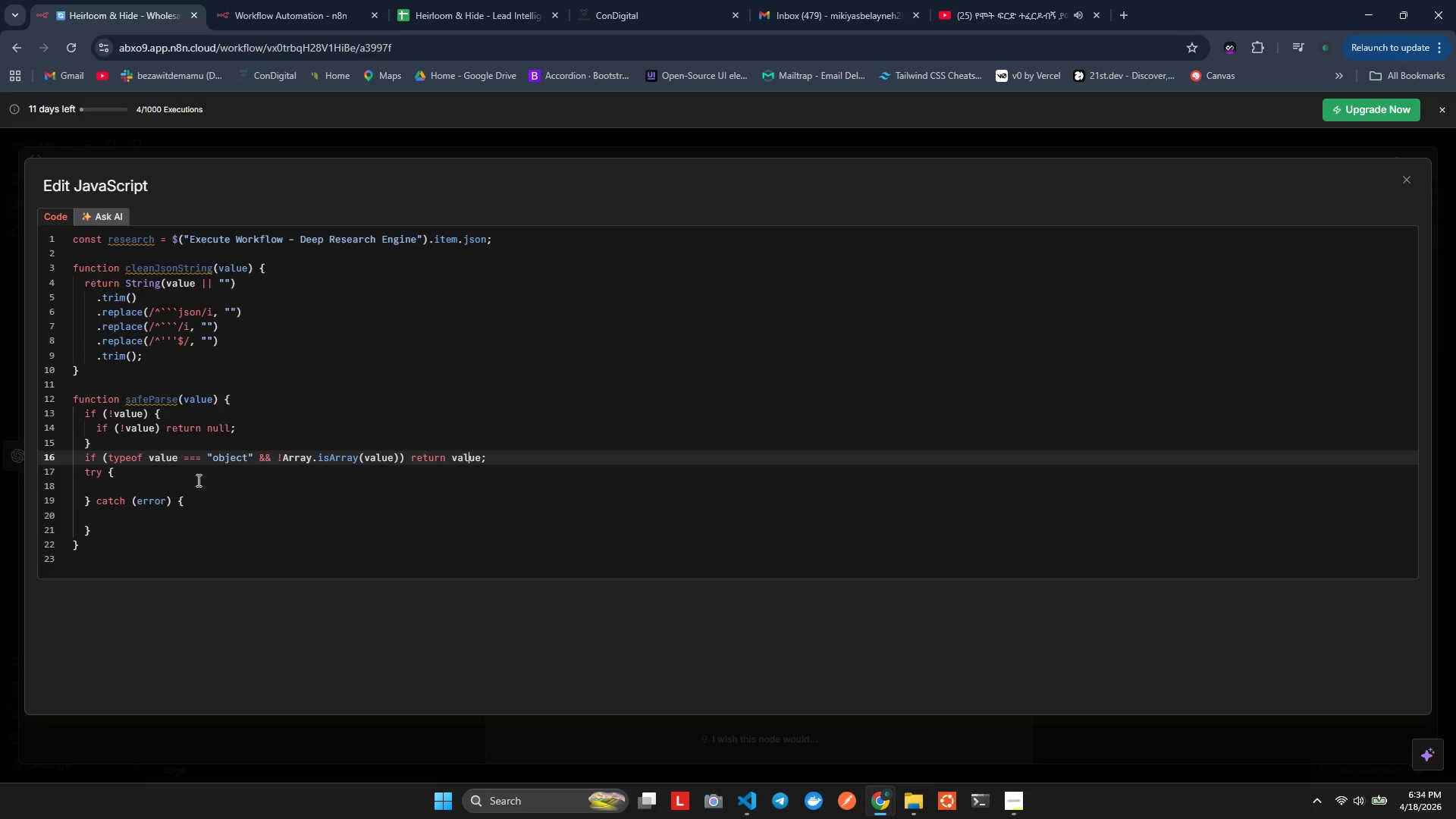 
key(ArrowLeft)
 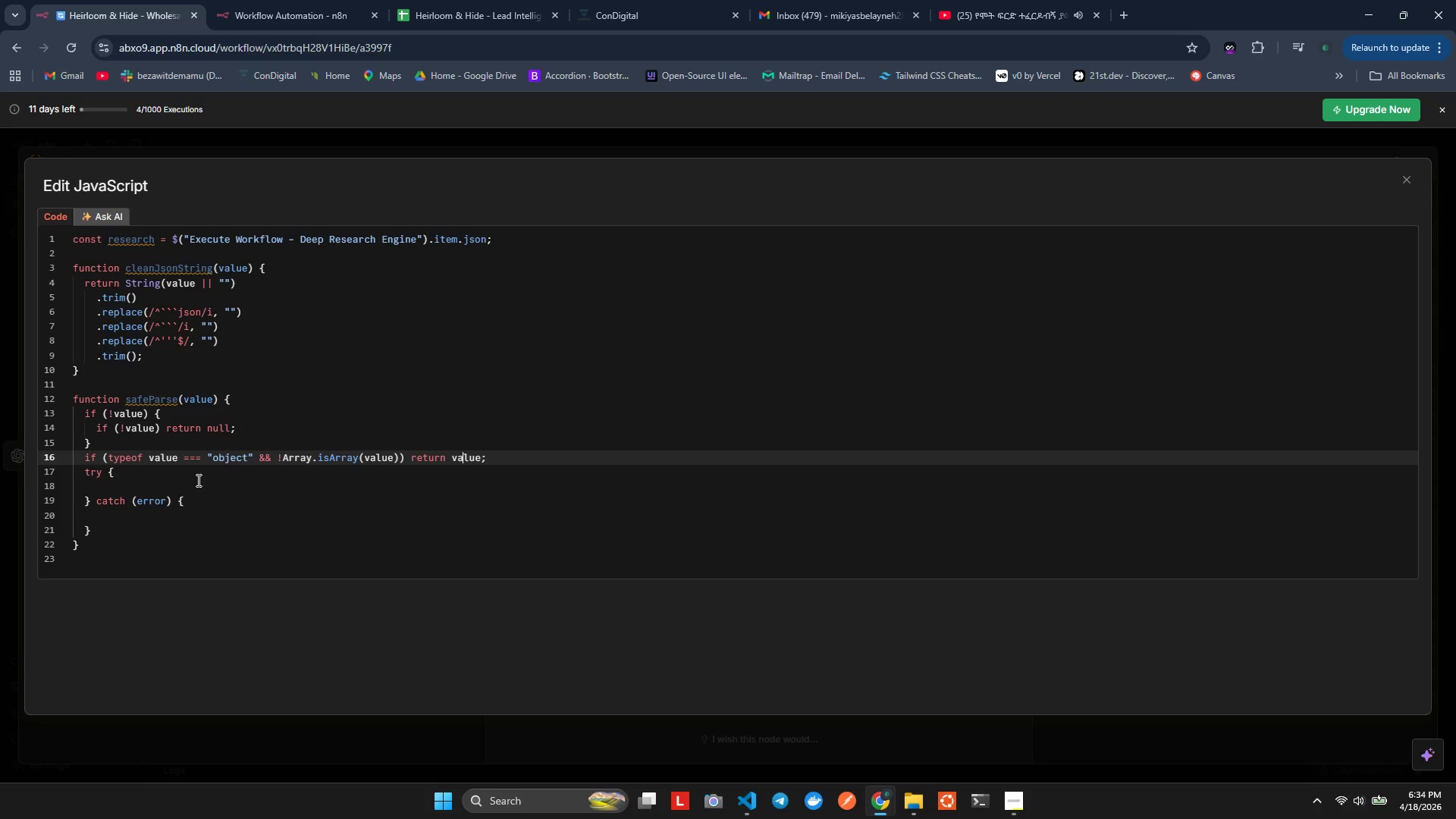 
key(ArrowLeft)
 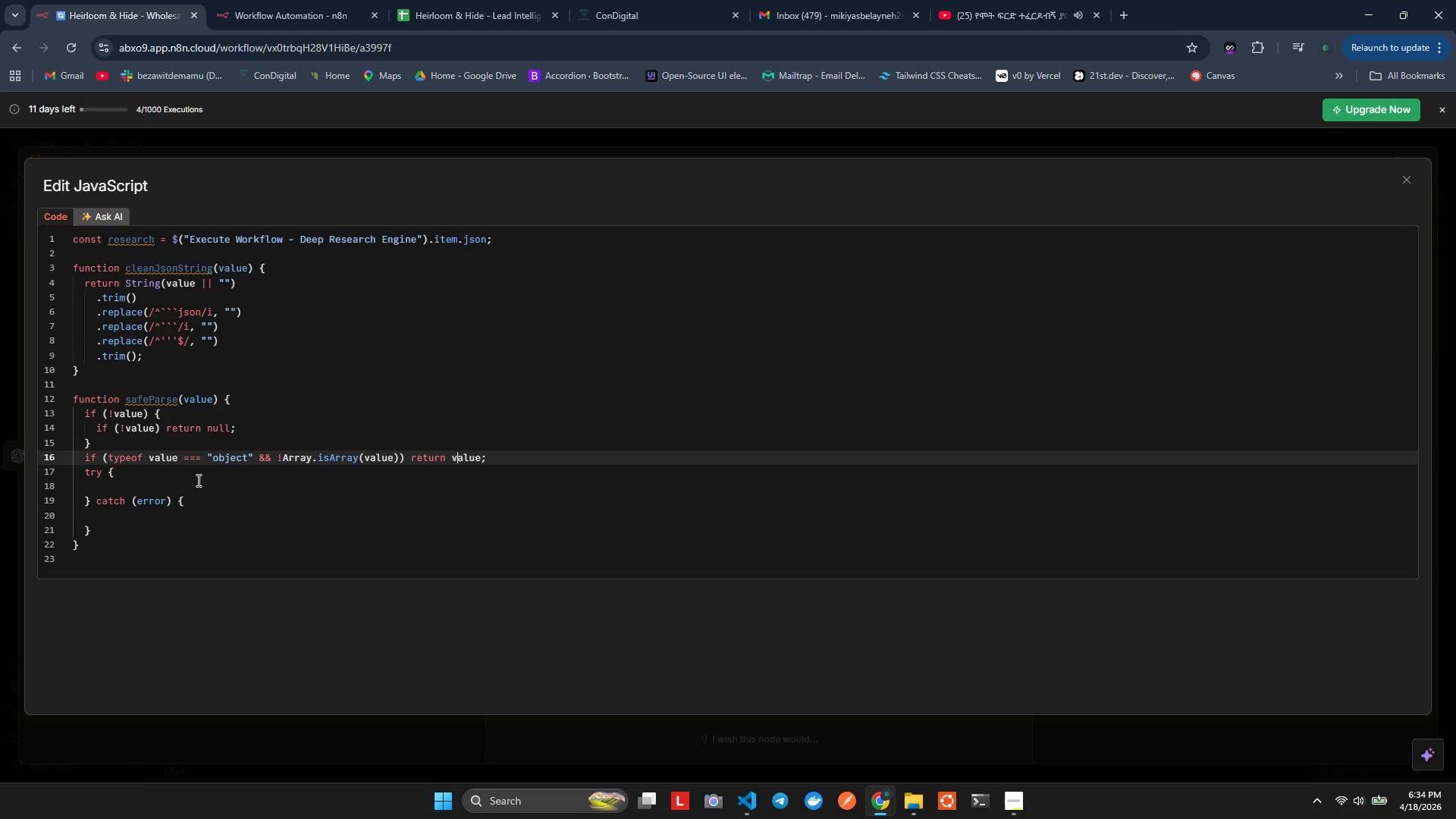 
key(ArrowLeft)
 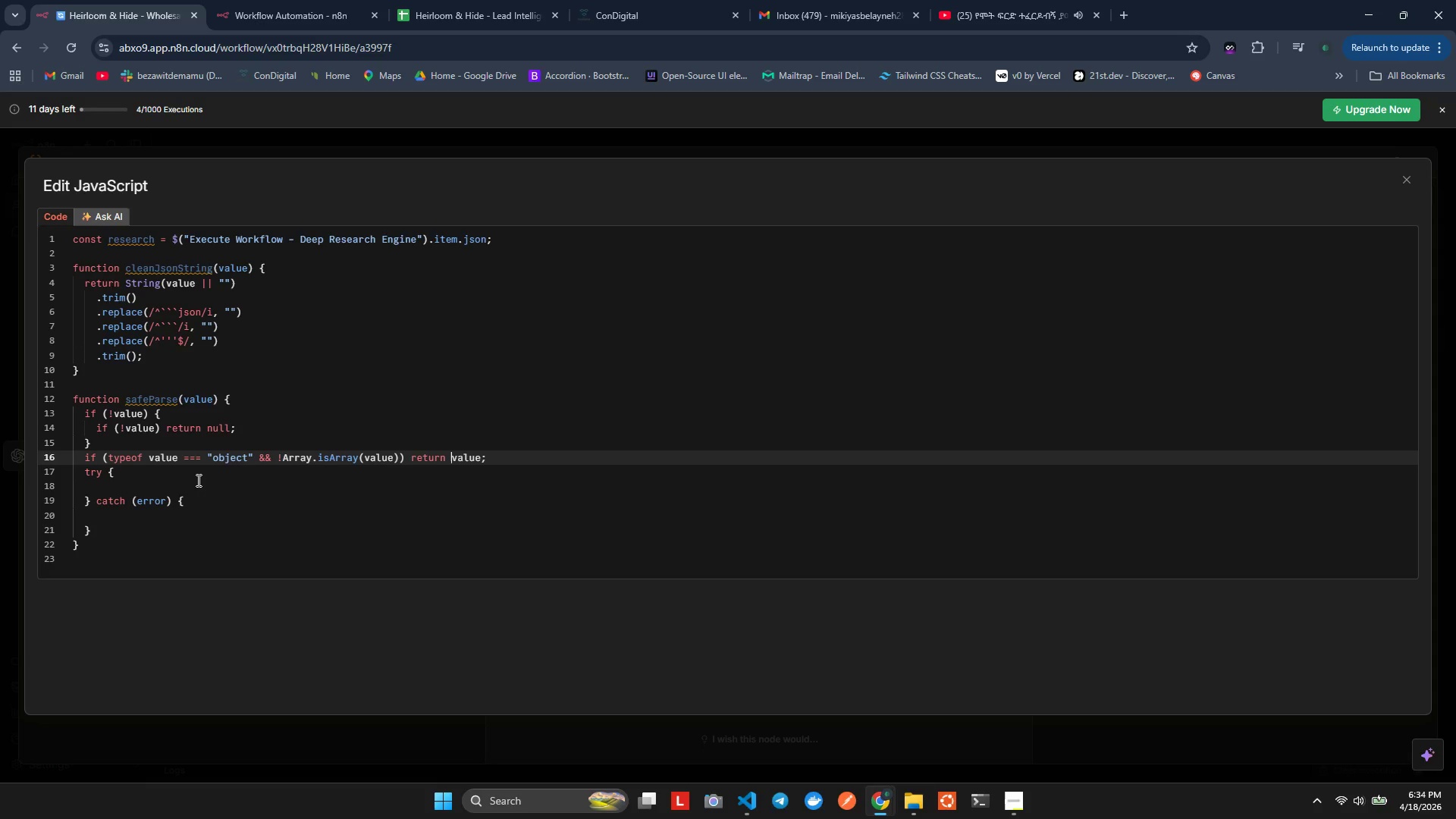 
key(ArrowLeft)
 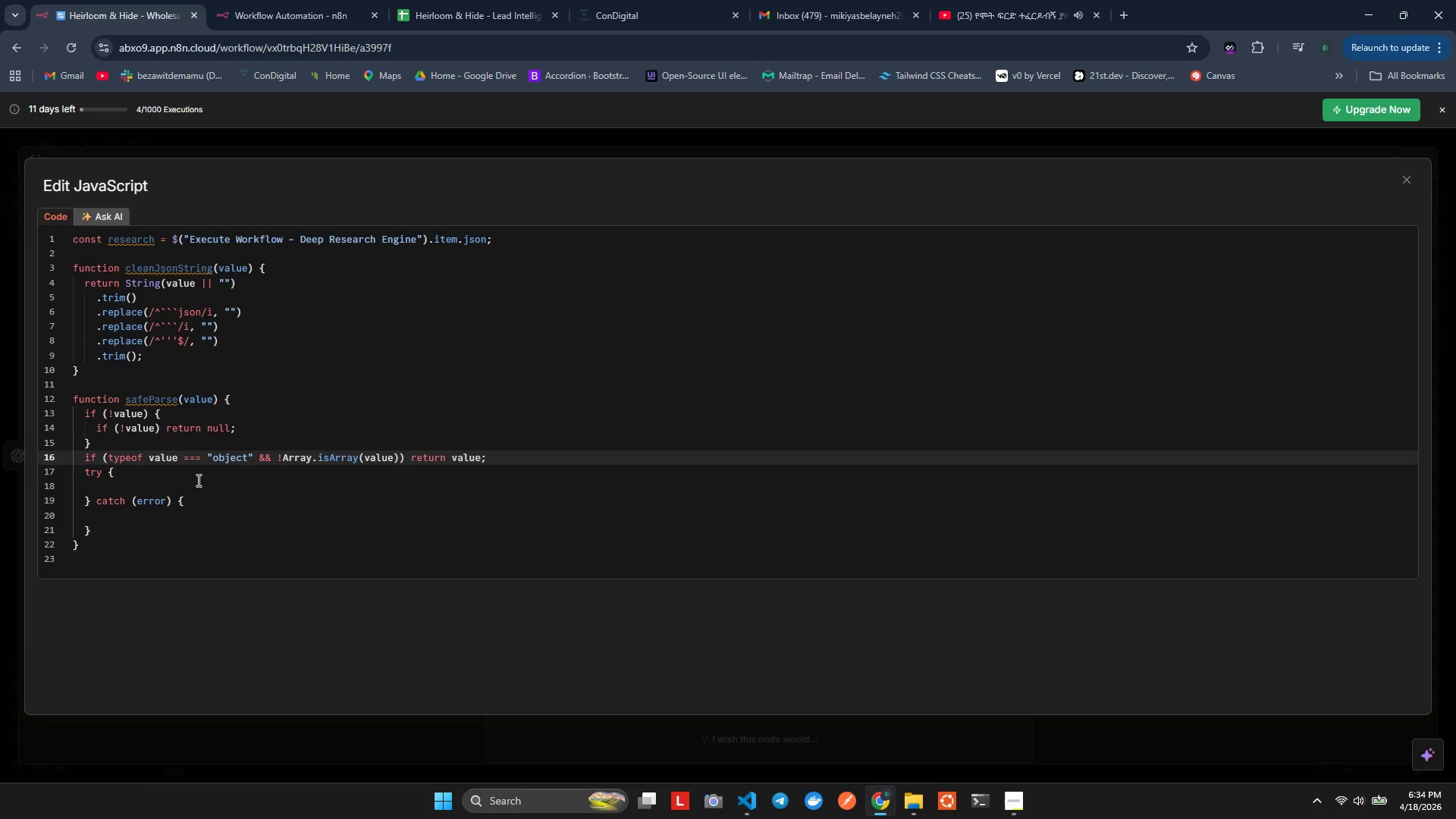 
key(ArrowRight)
 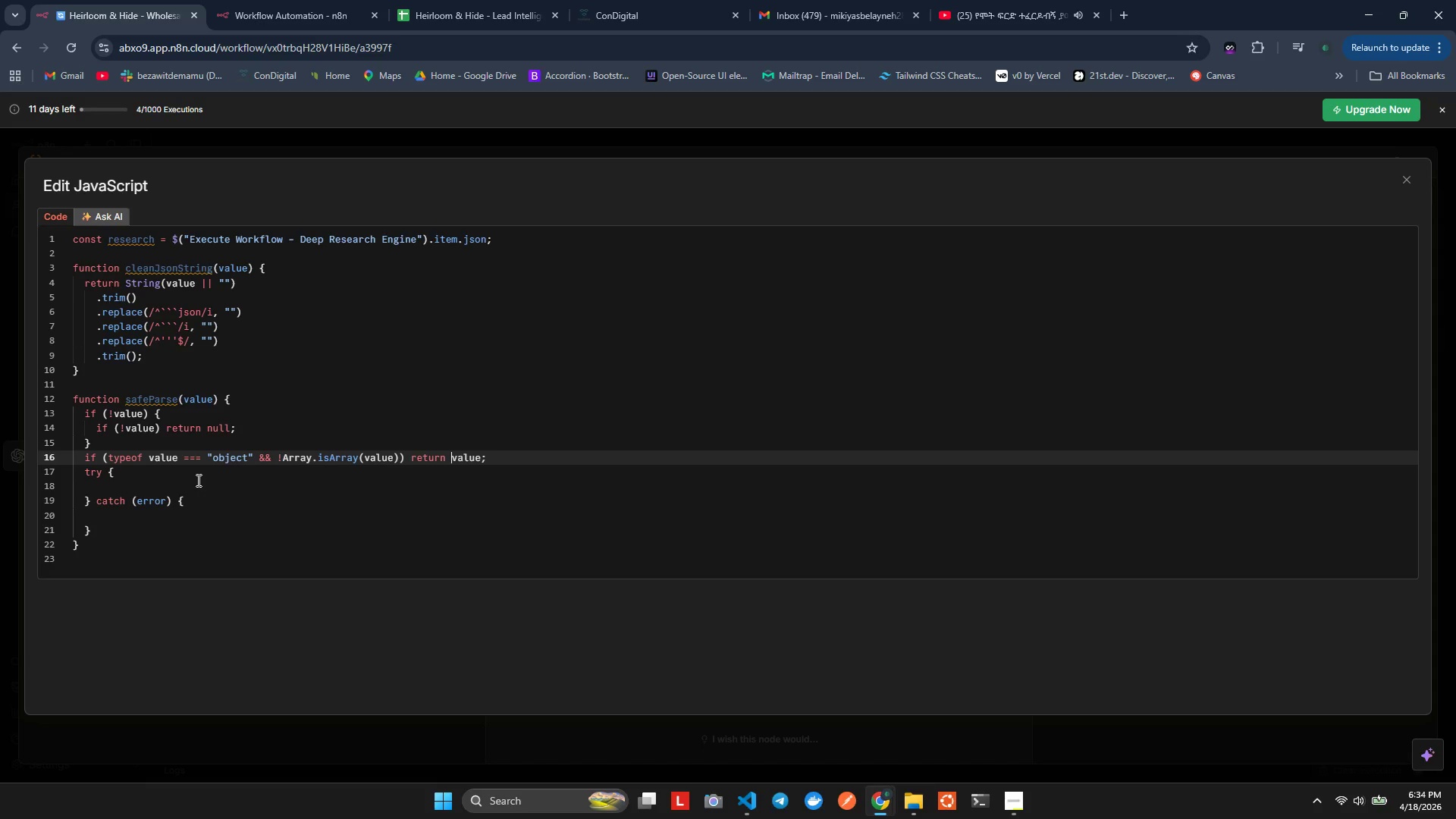 
key(ArrowRight)
 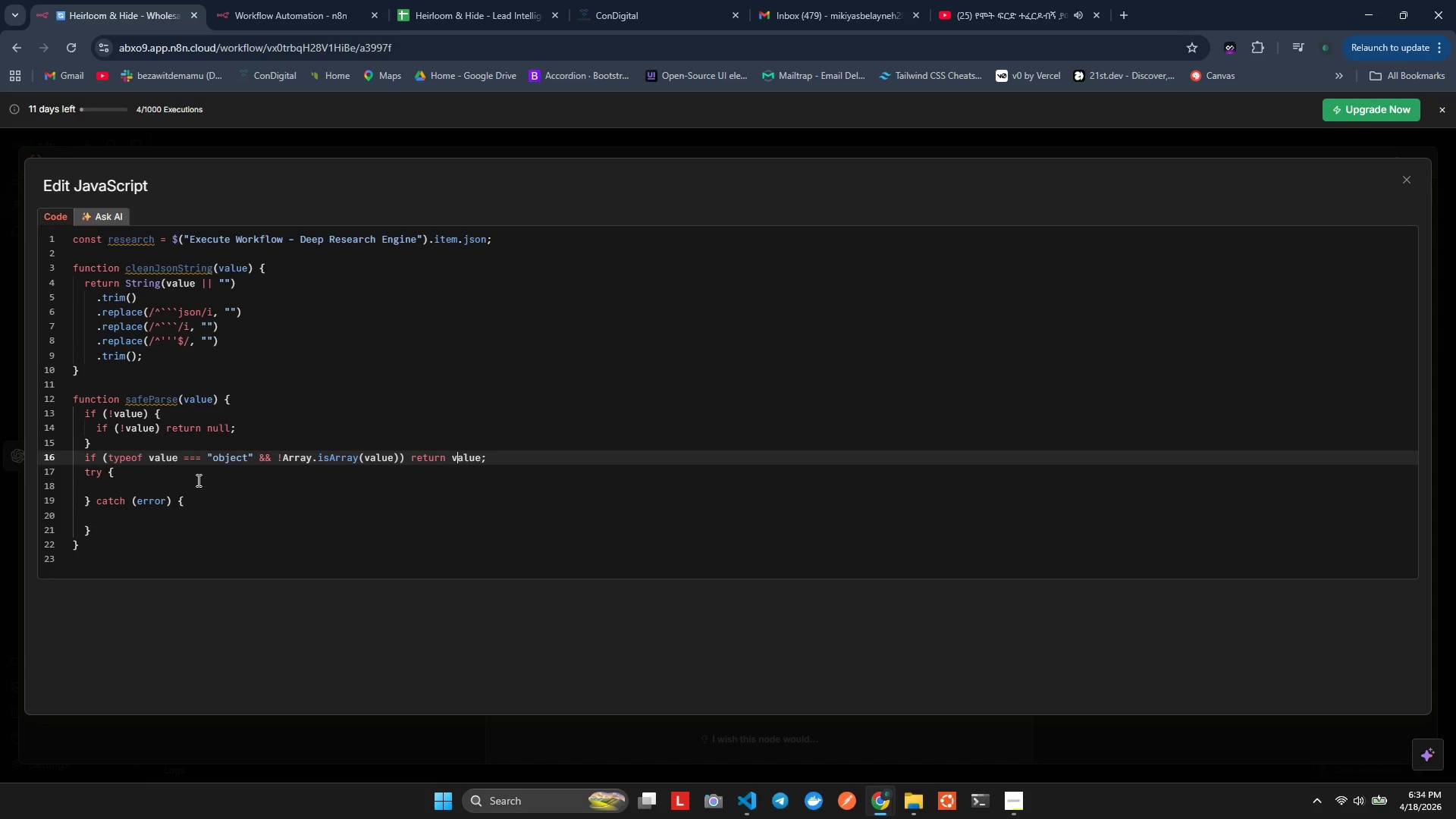 
key(ArrowRight)
 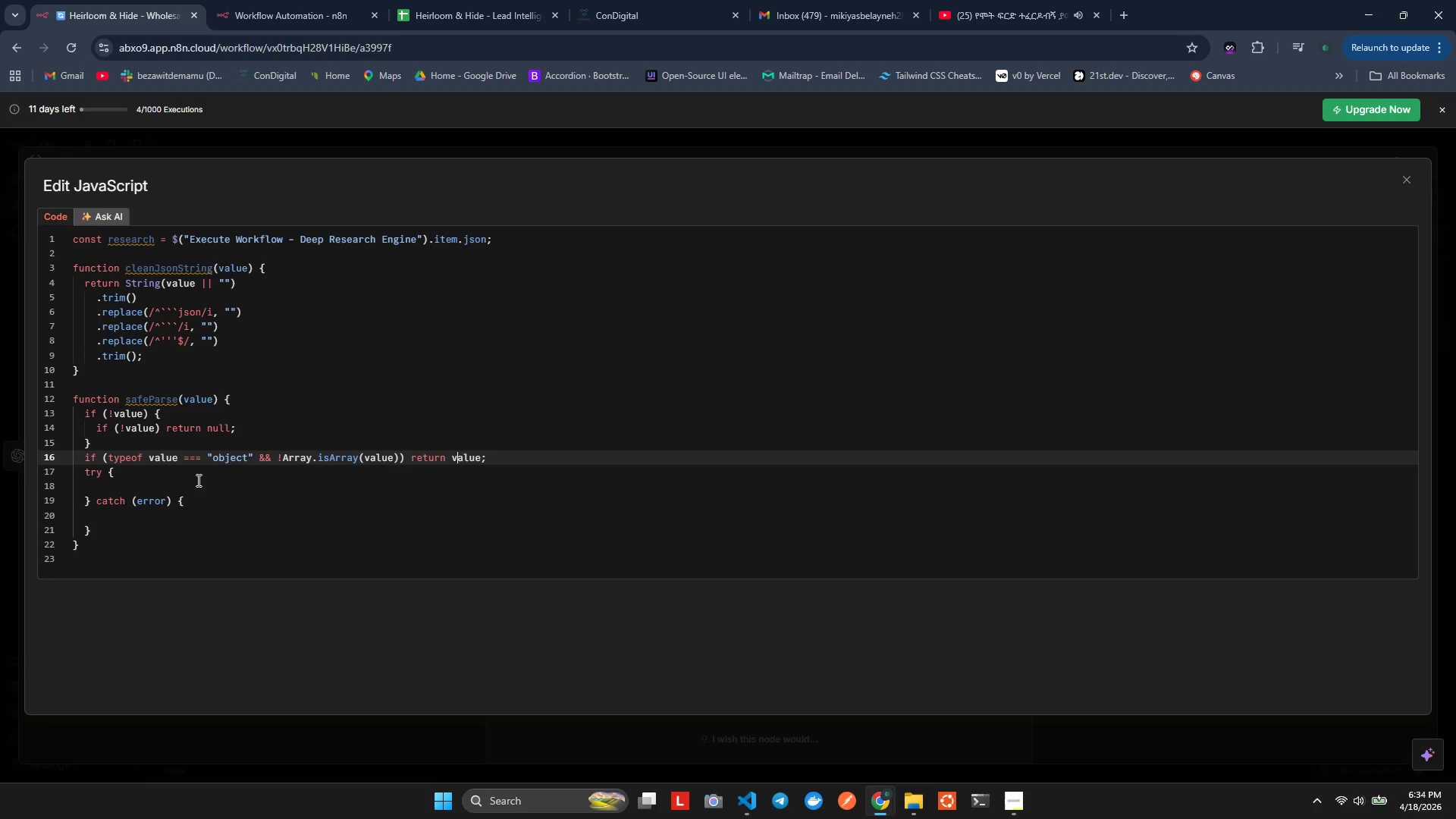 
key(ArrowLeft)
 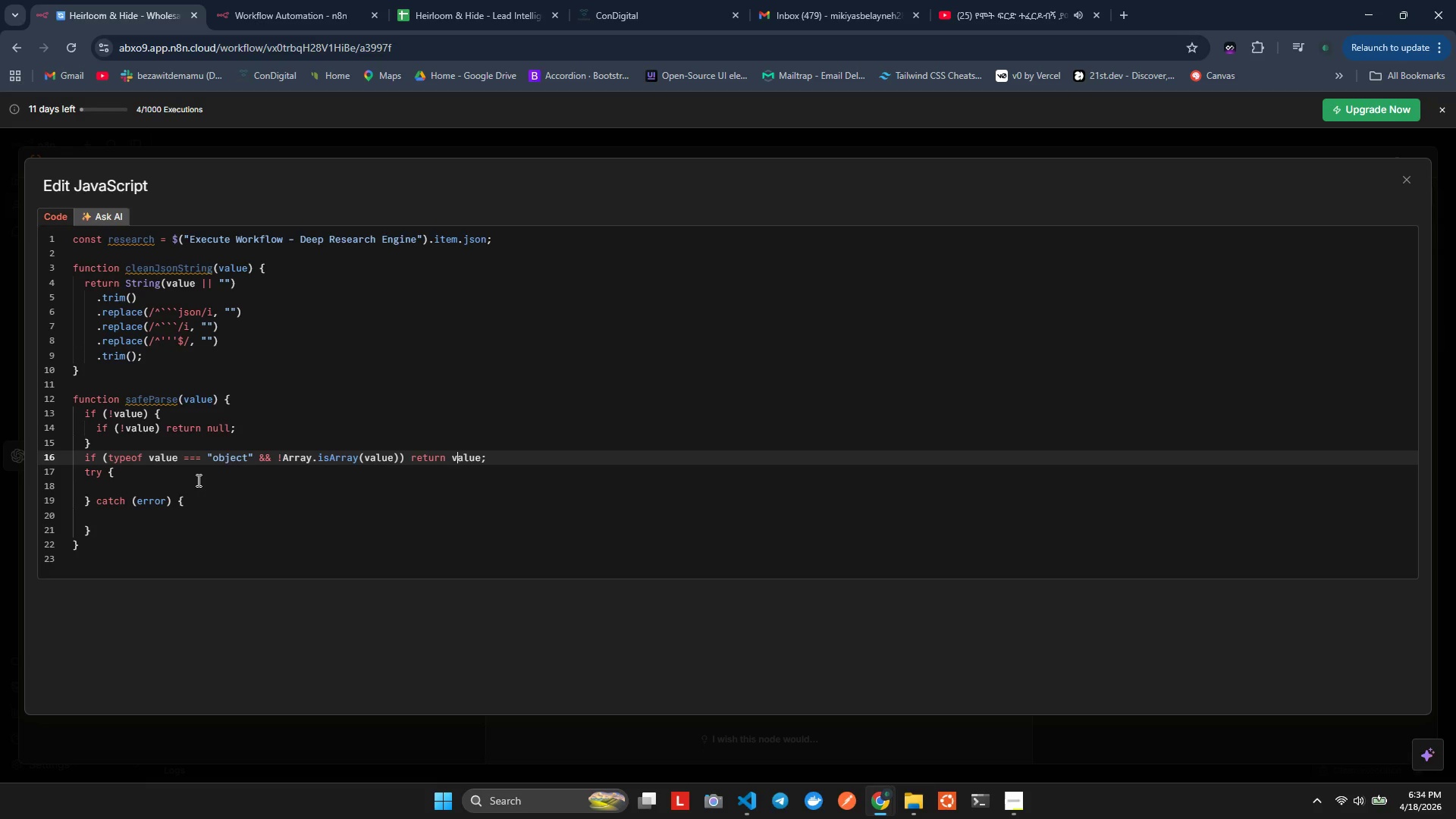 
key(ArrowLeft)
 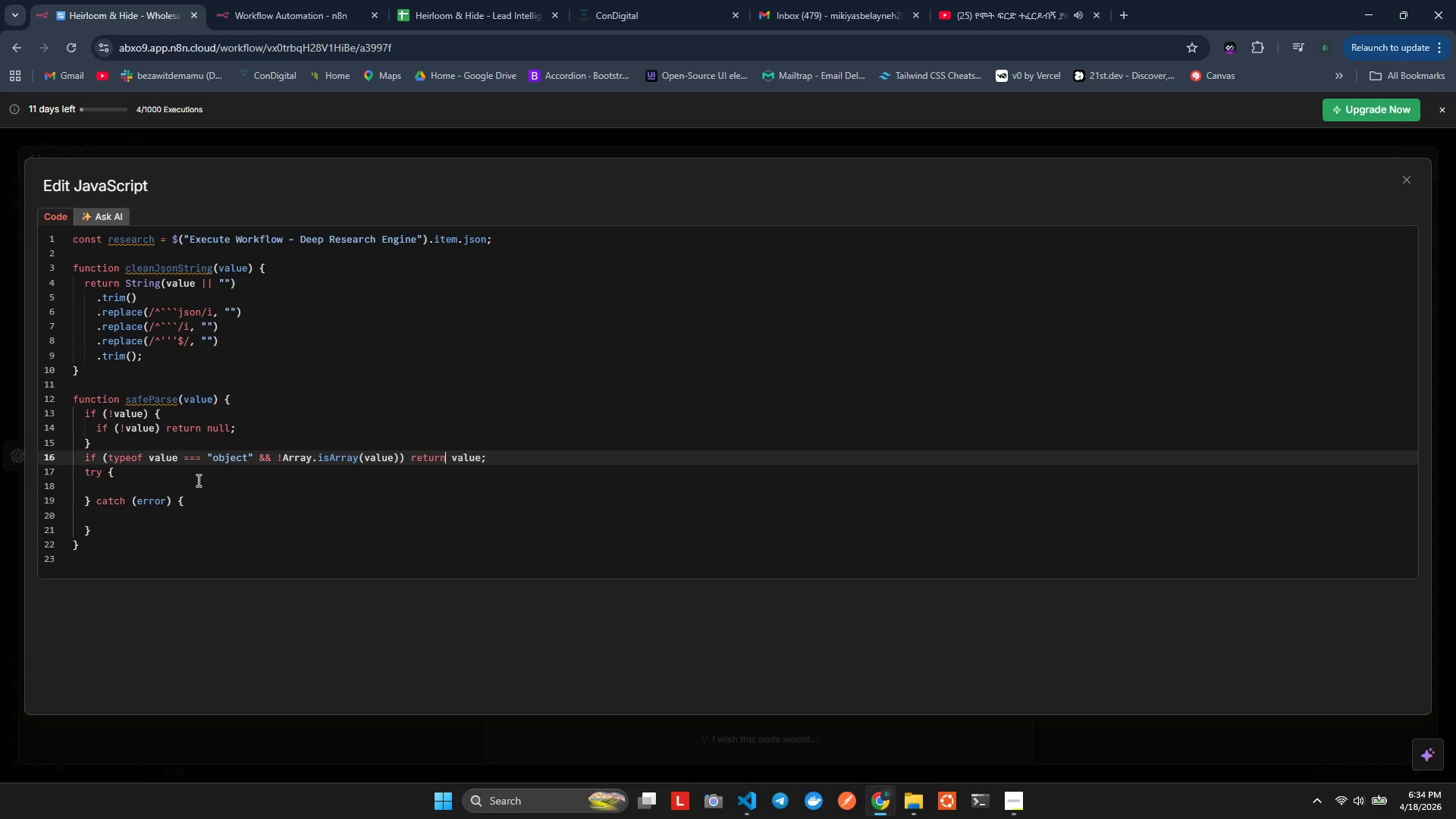 
key(ArrowLeft)
 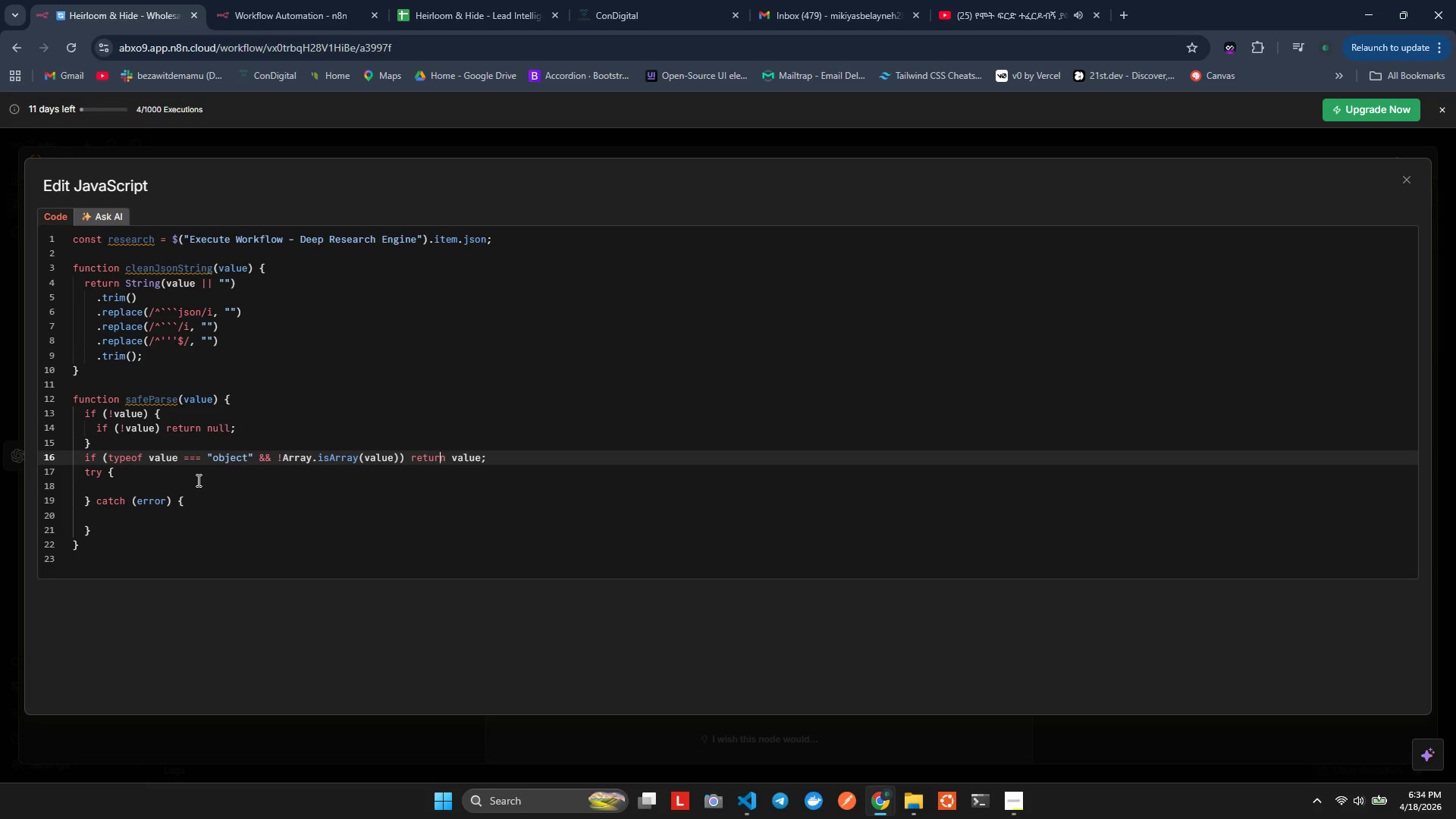 
key(ArrowLeft)
 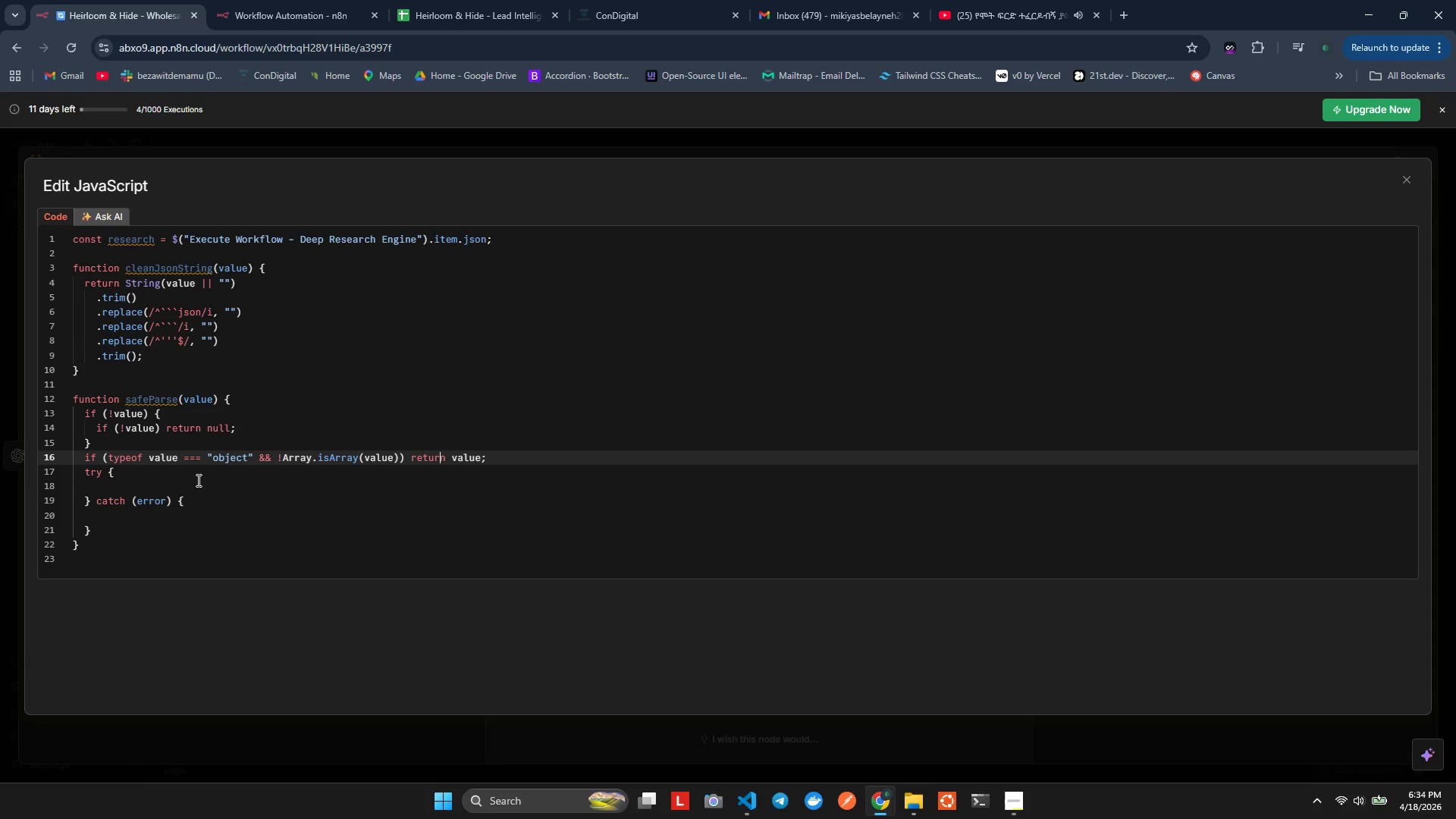 
key(ArrowLeft)
 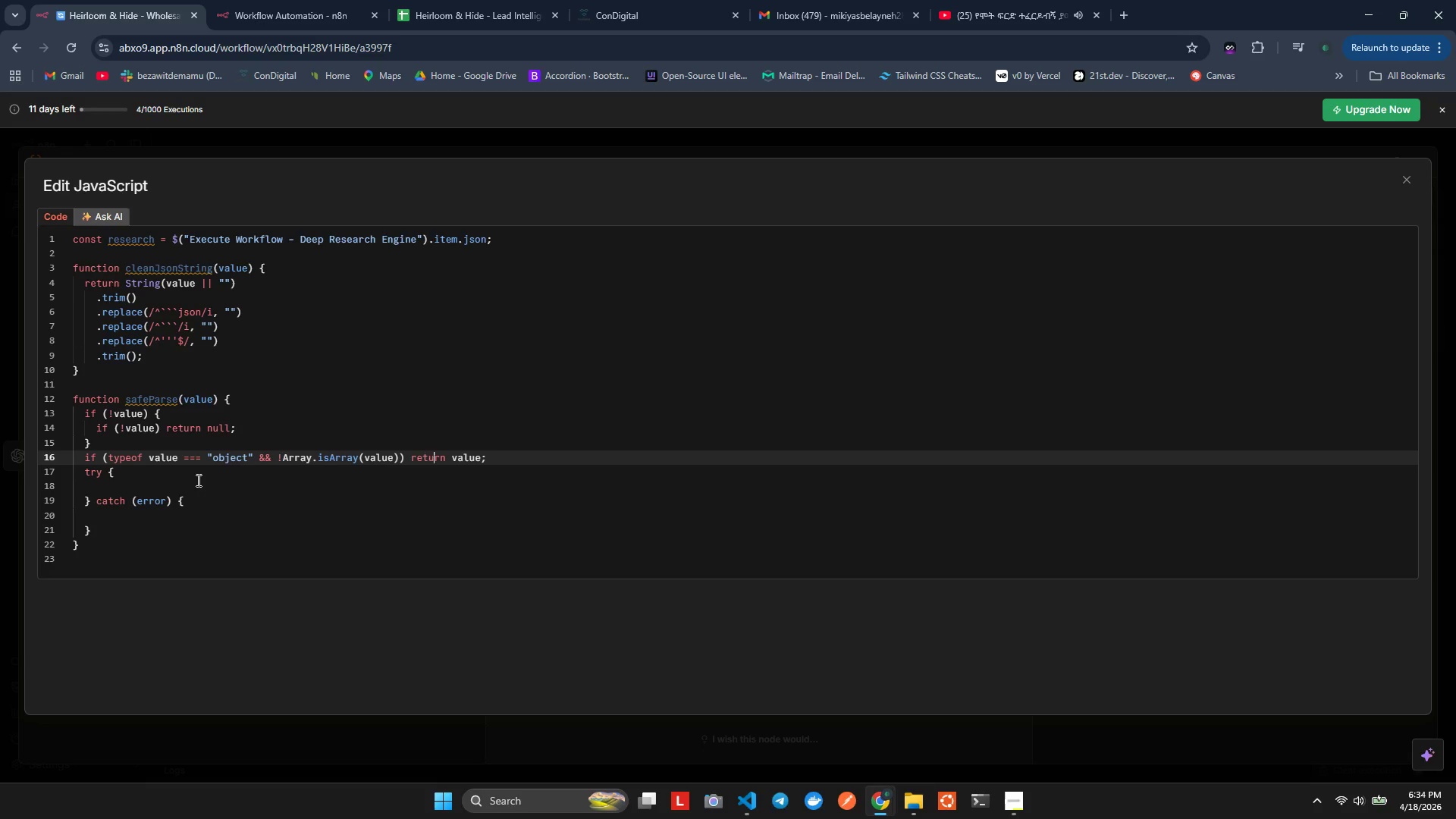 
key(ArrowLeft)
 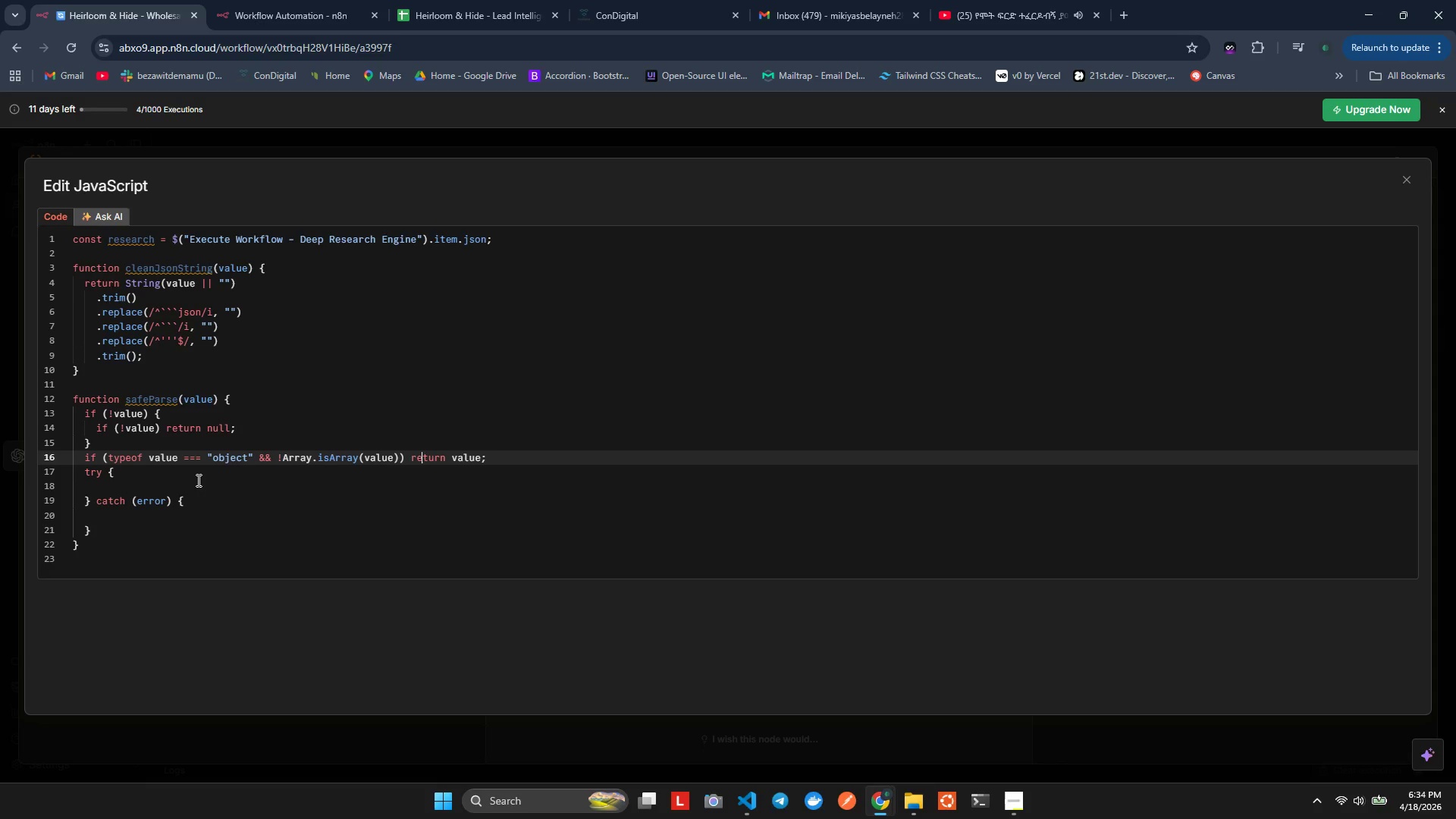 
key(ArrowLeft)
 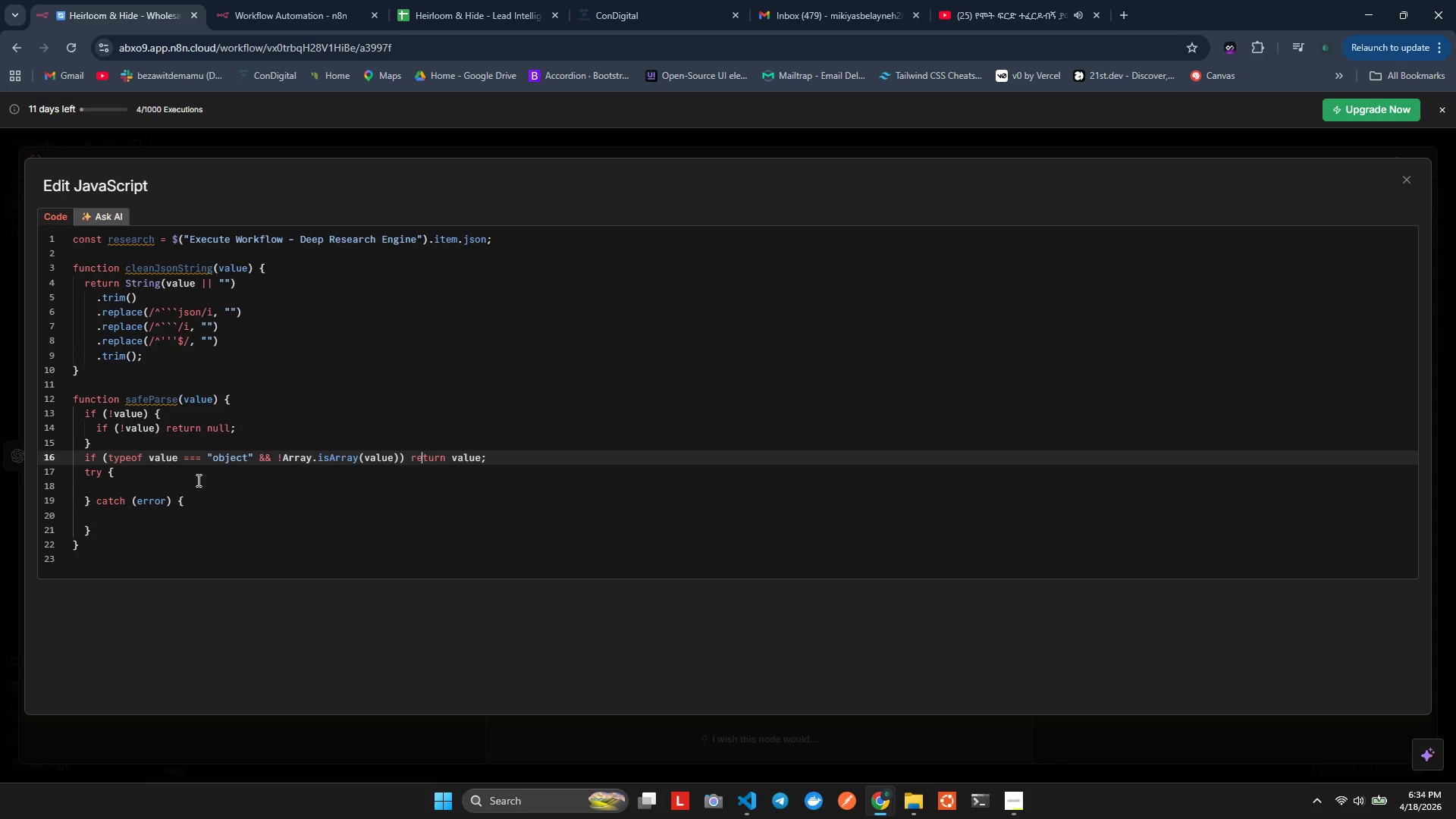 
key(ArrowLeft)
 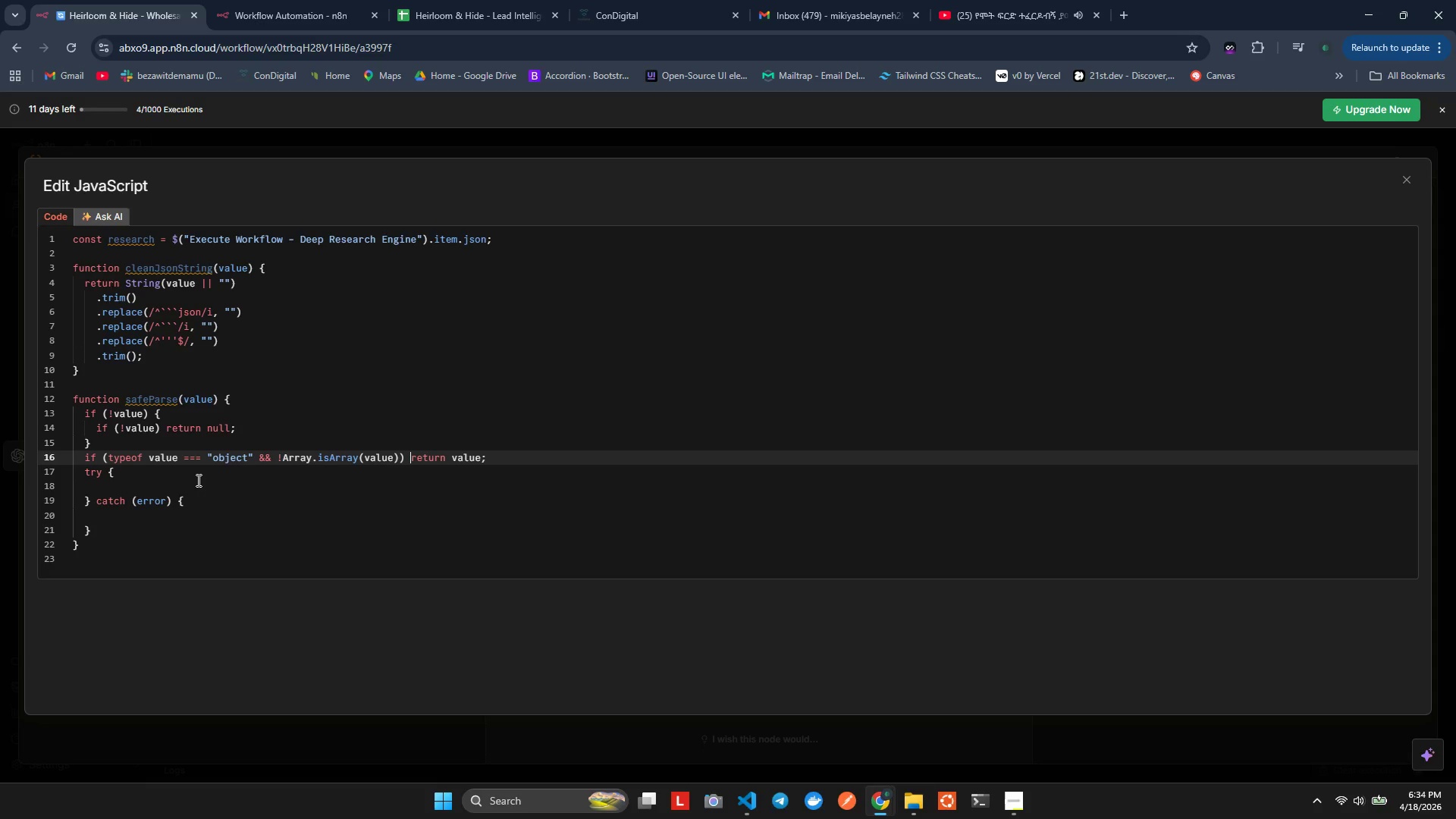 
key(ArrowLeft)
 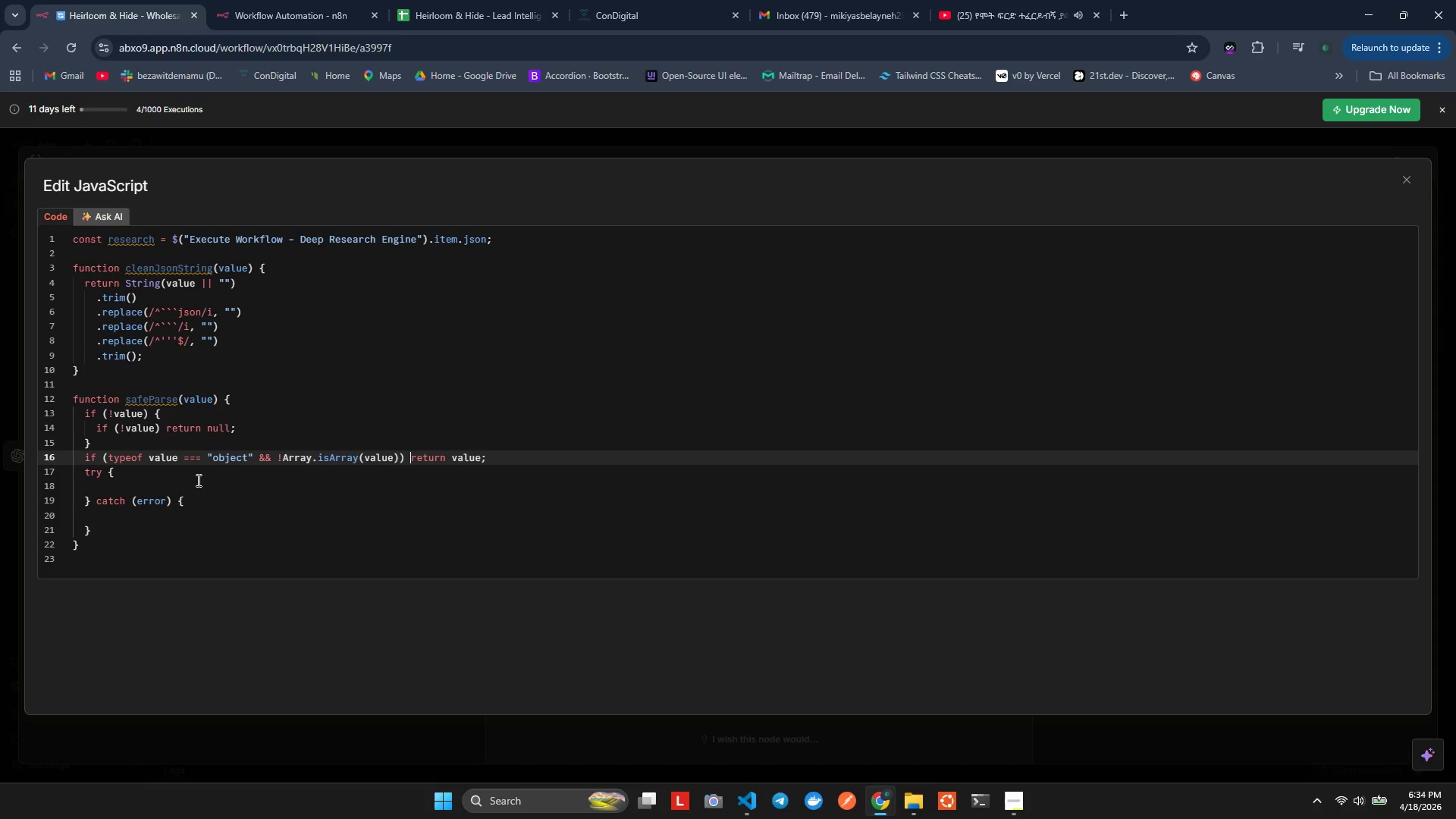 
key(ArrowLeft)
 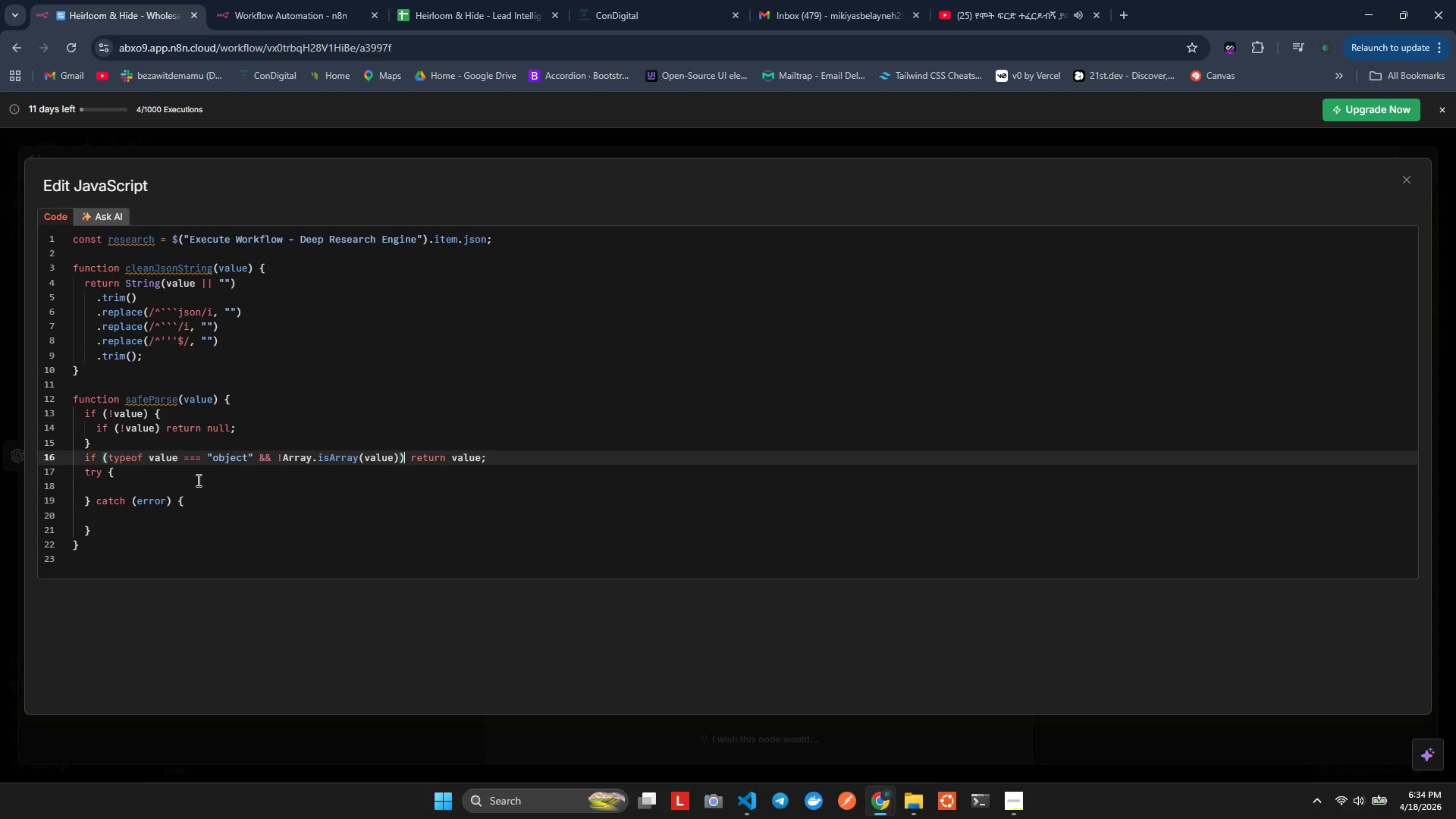 
key(ArrowLeft)
 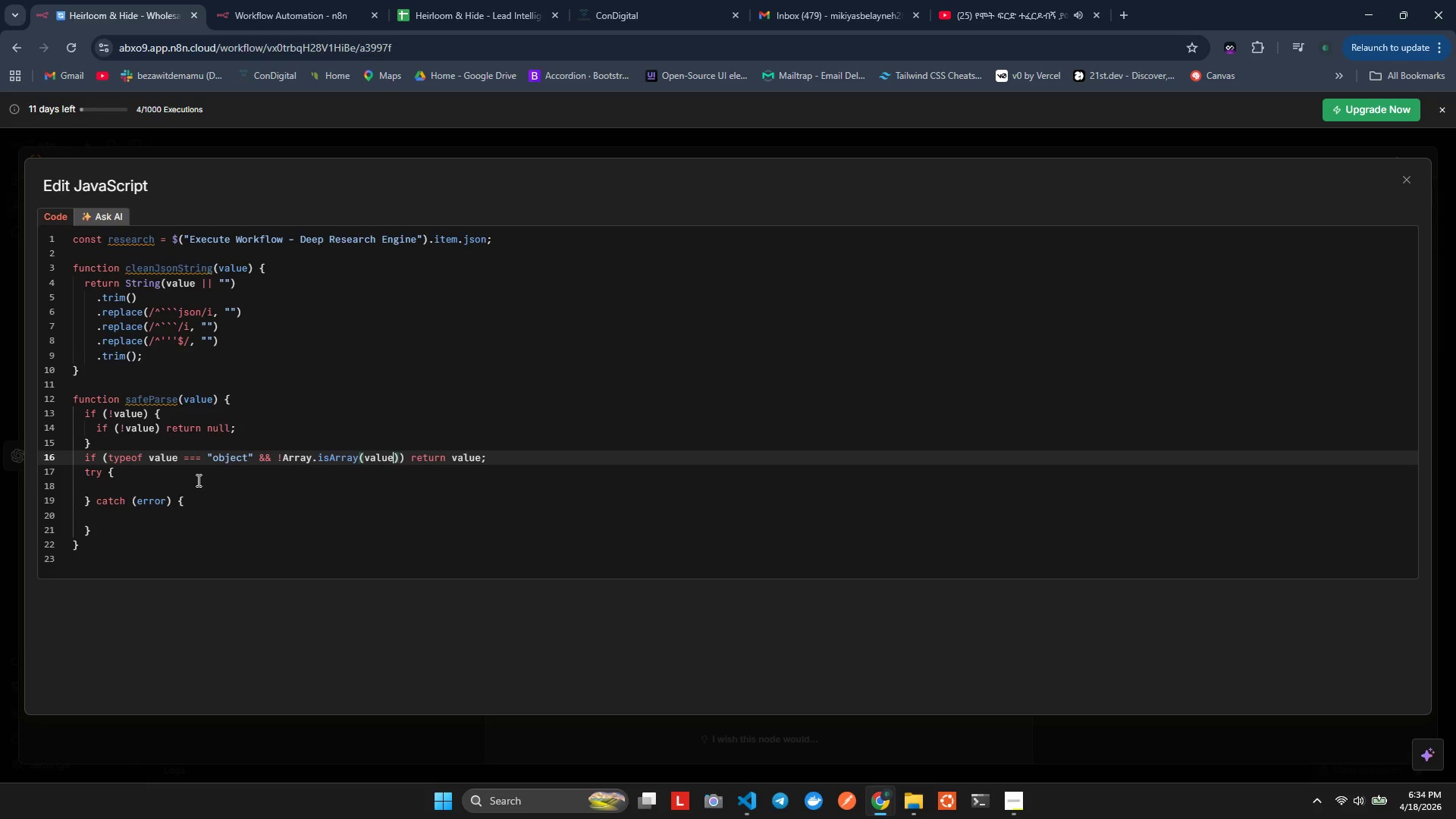 
key(ArrowLeft)
 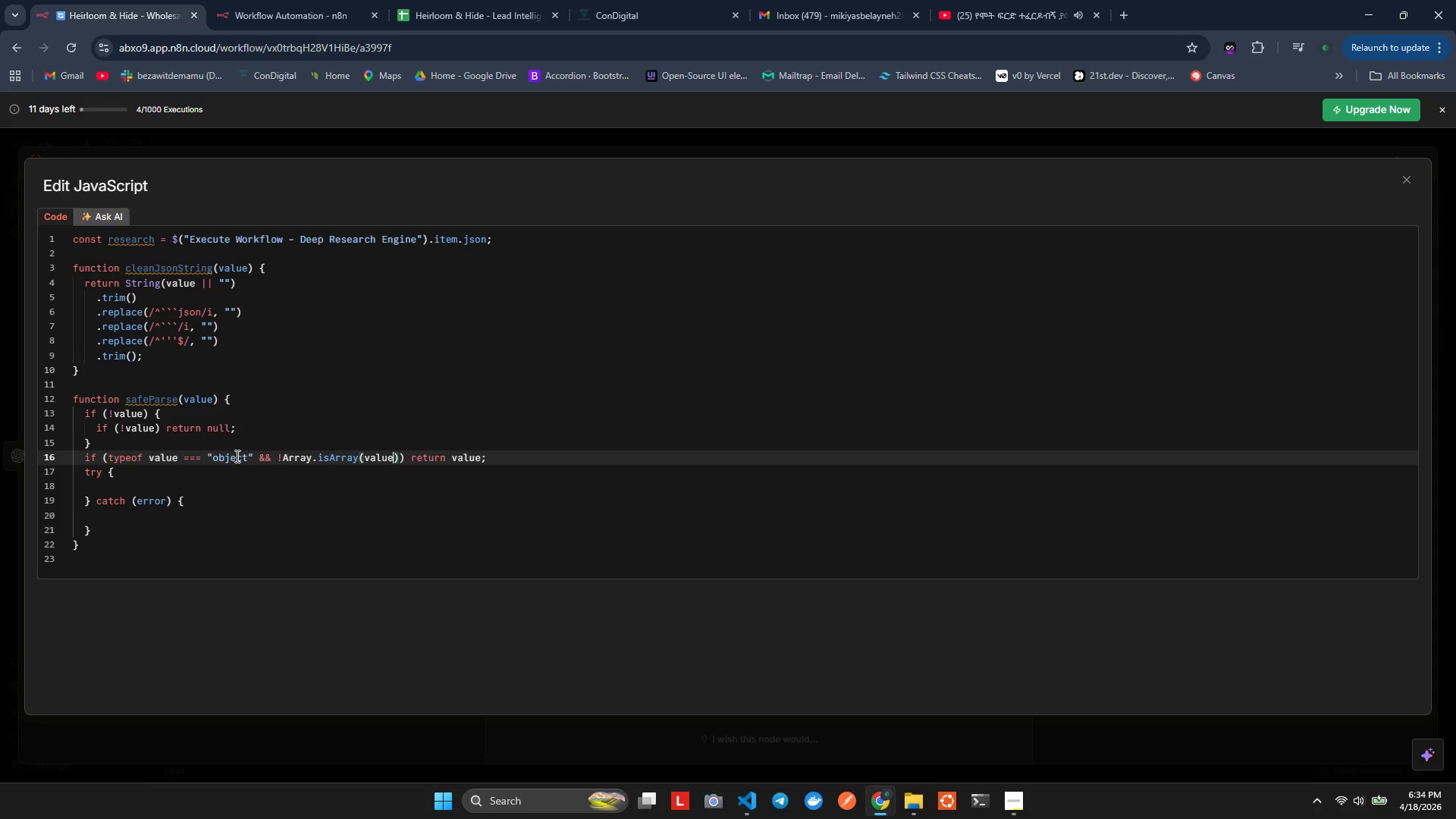 
wait(14.97)
 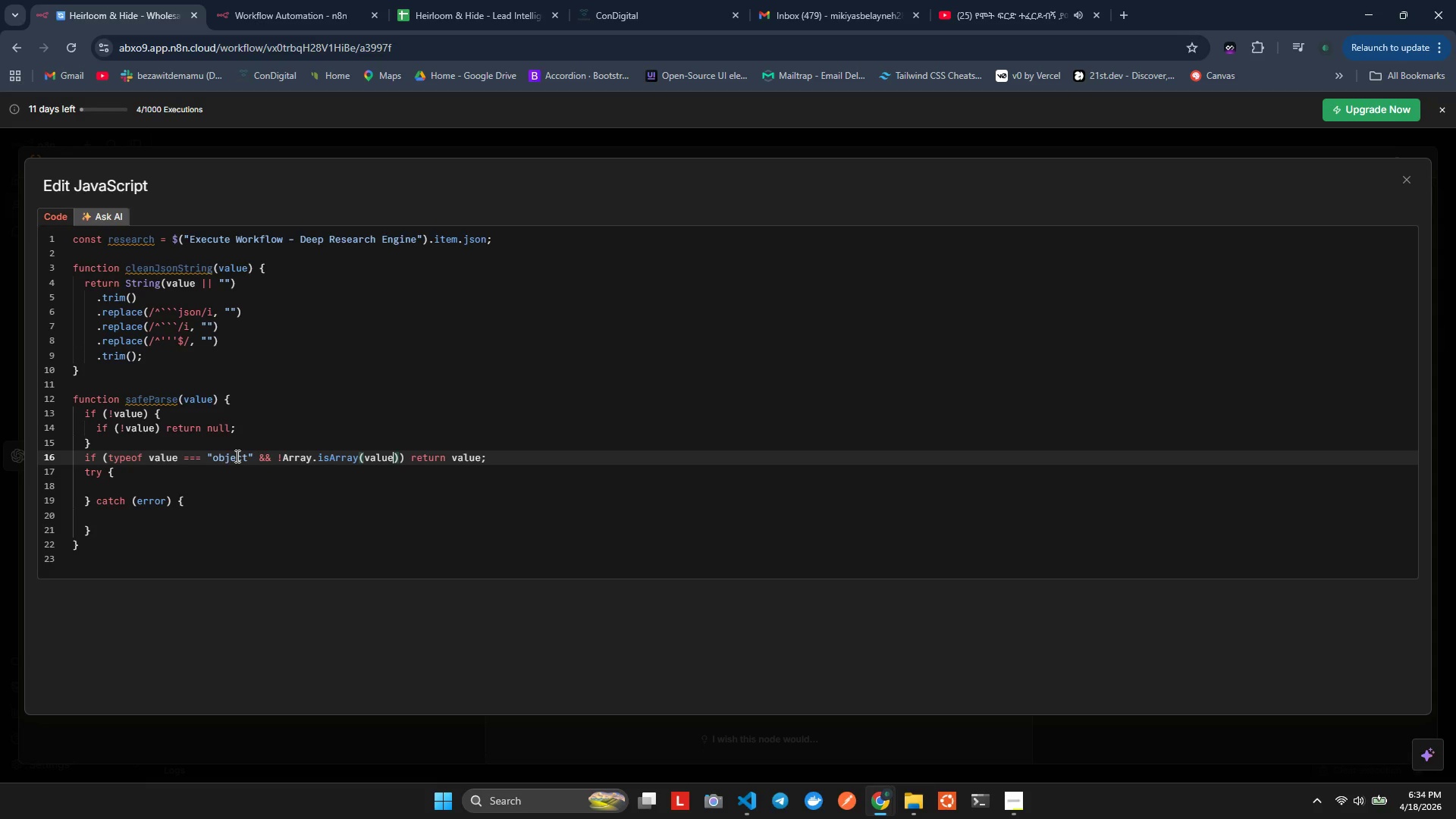 
left_click([258, 473])
 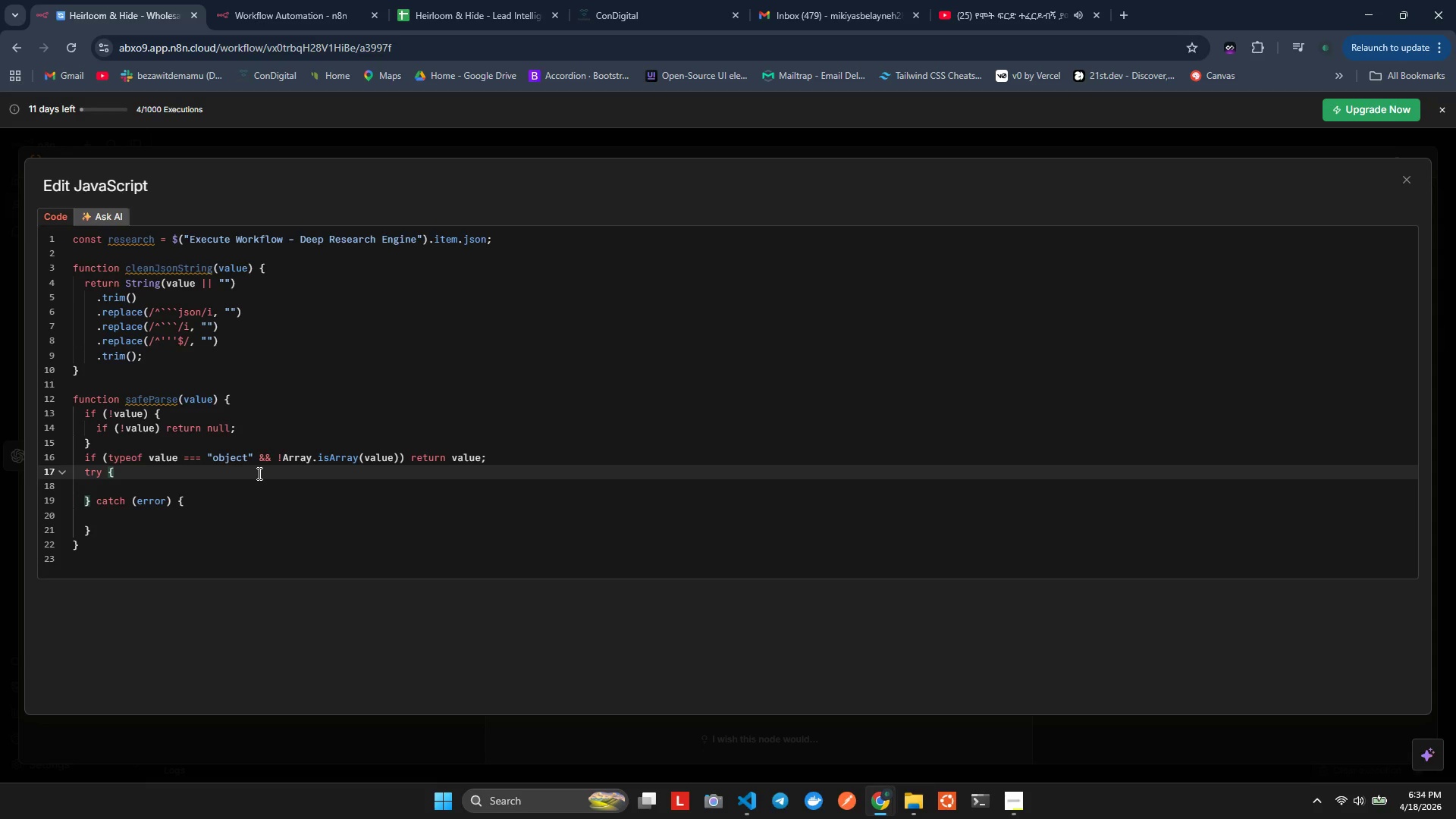 
left_click([246, 496])
 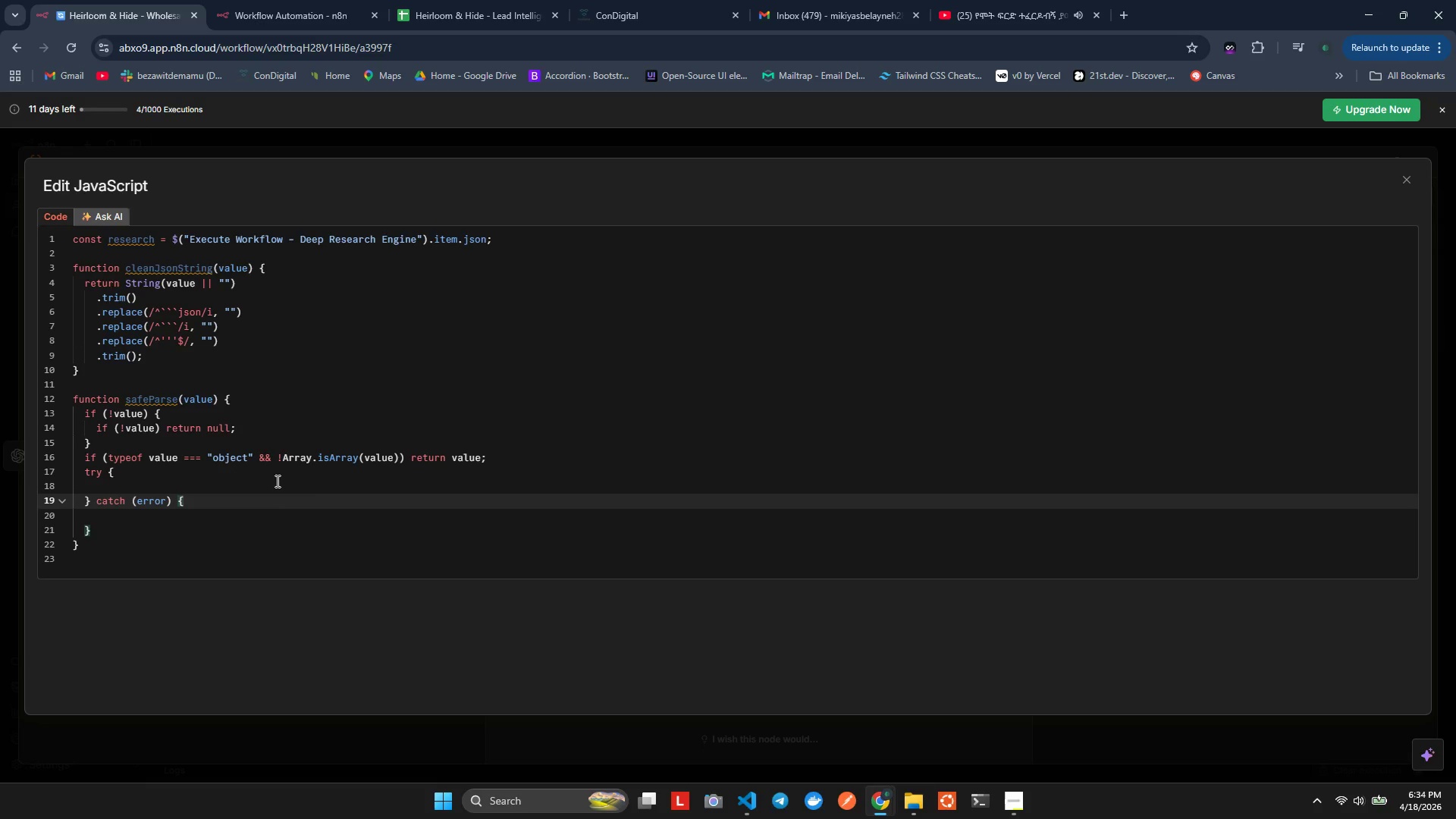 
left_click([276, 481])
 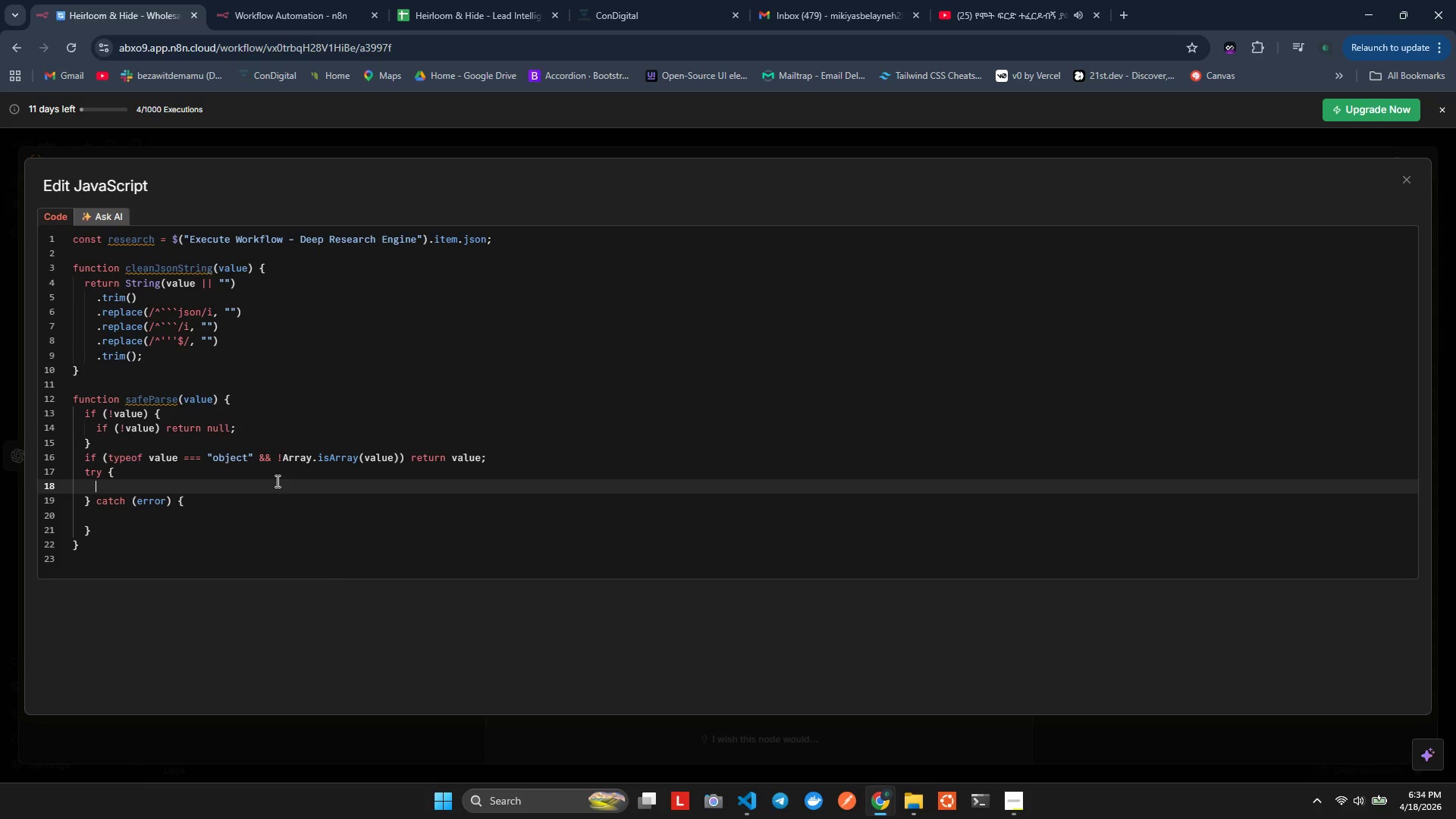 
key(ArrowRight)
 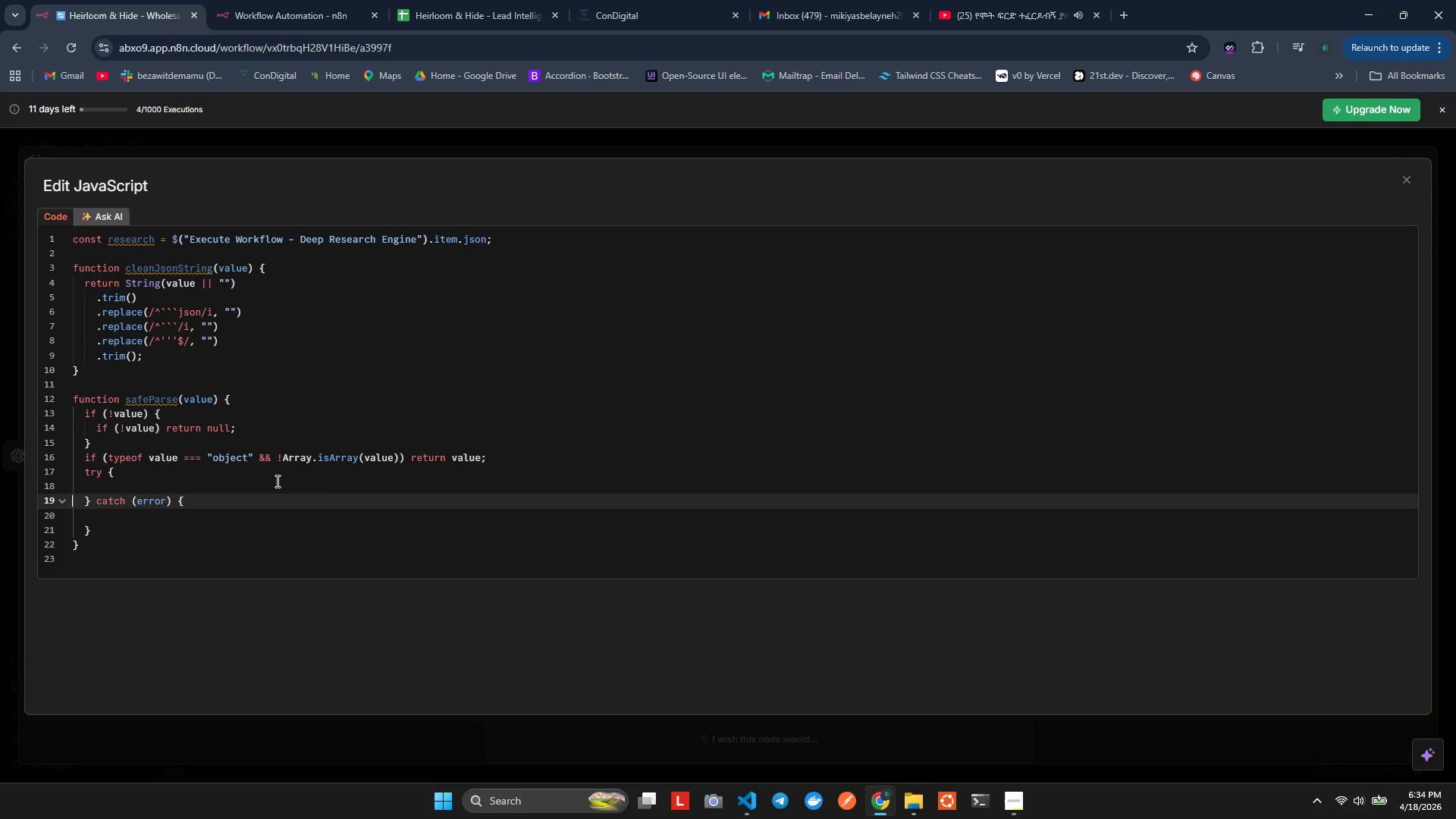 
key(ArrowLeft)
 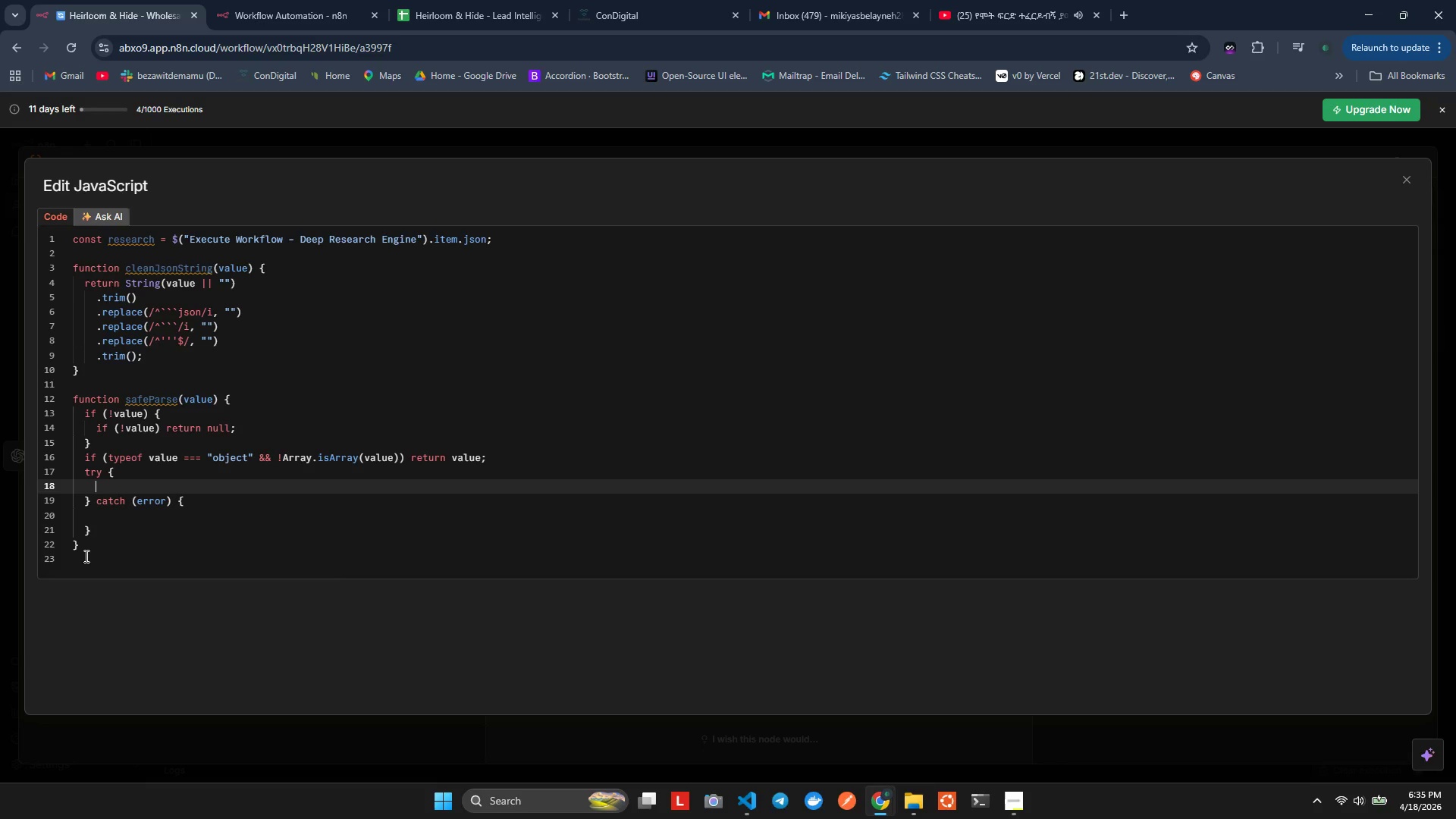 
wait(80.7)
 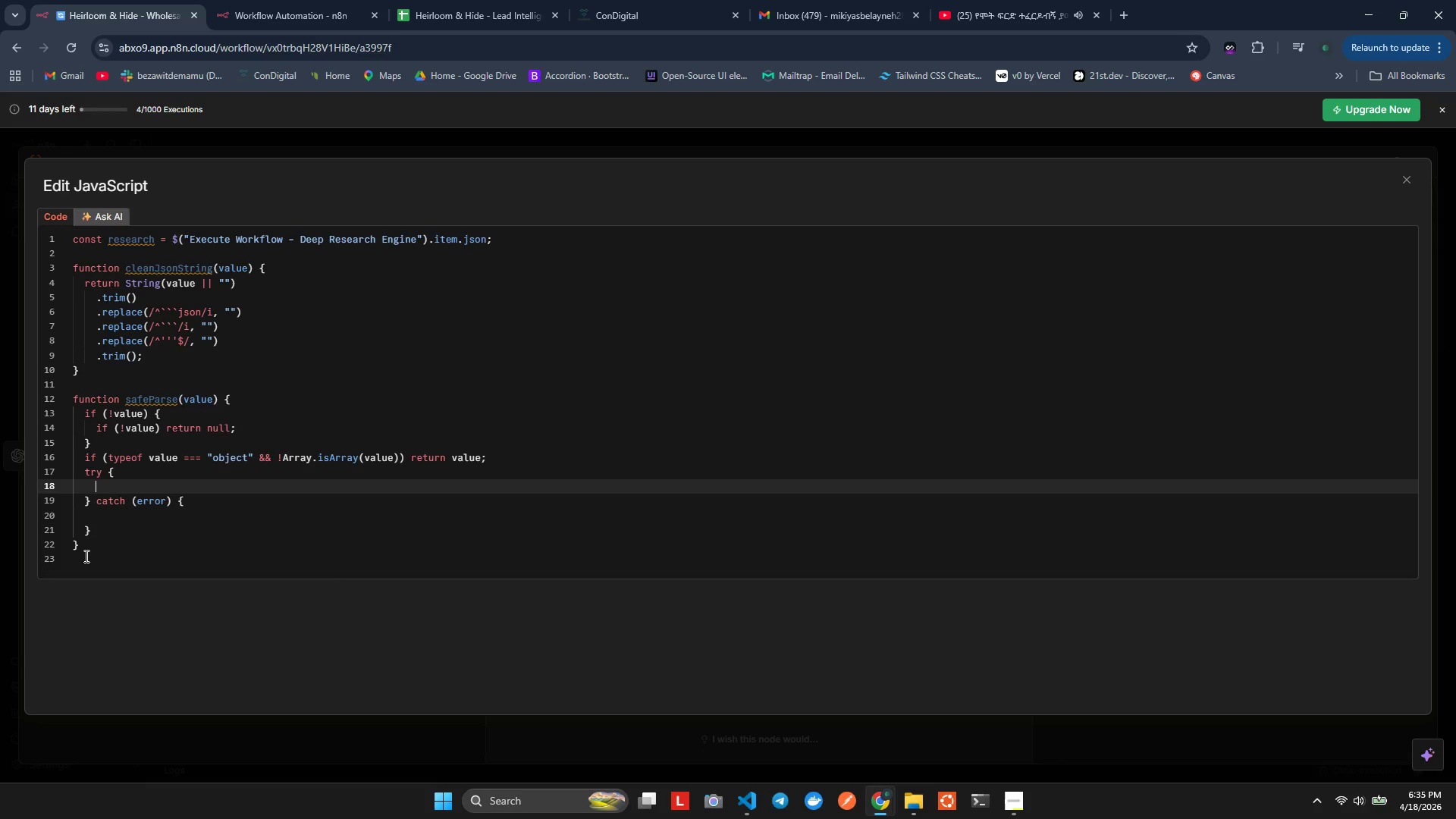 
left_click([352, 484])
 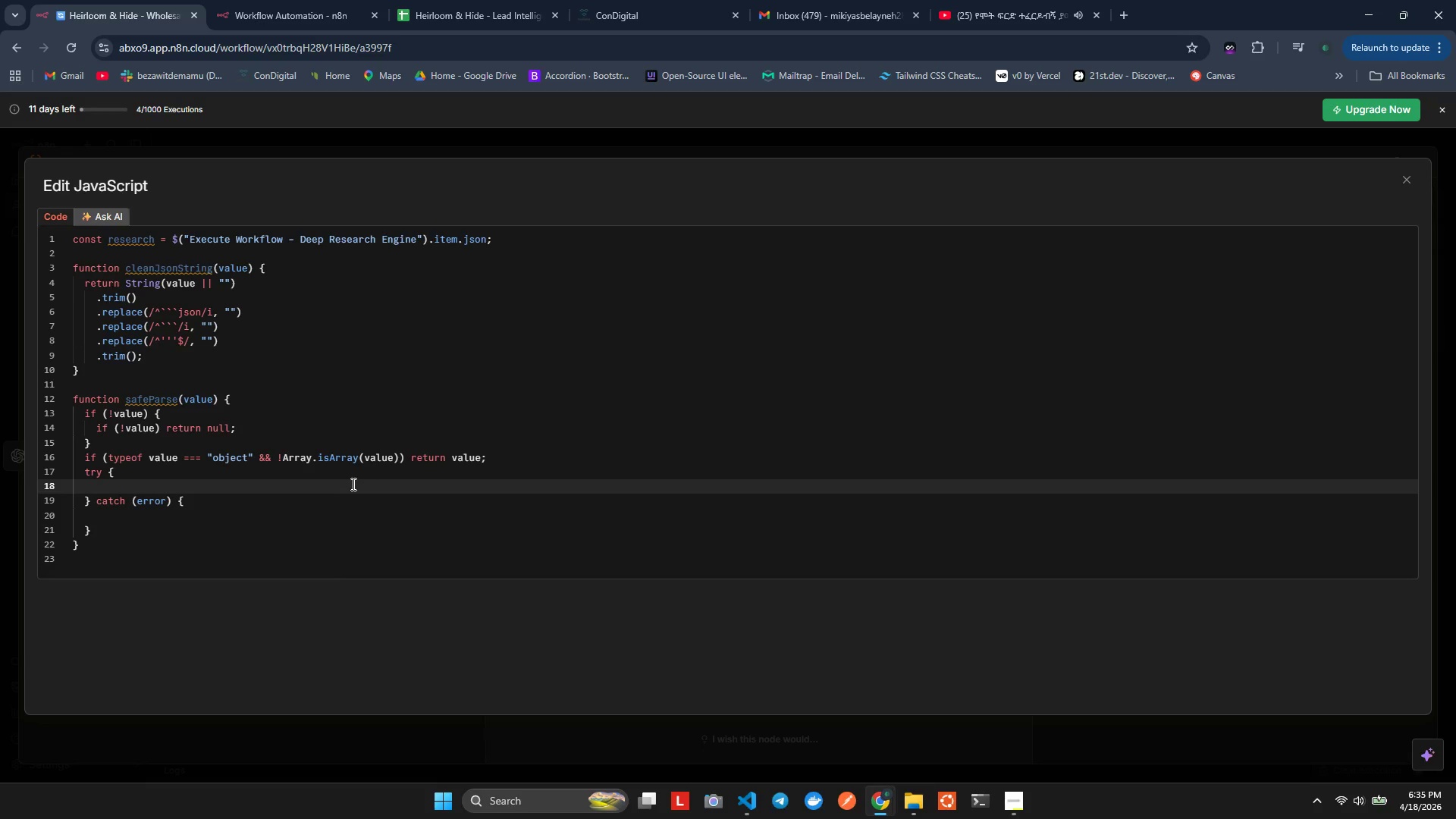 
key(ArrowUp)
 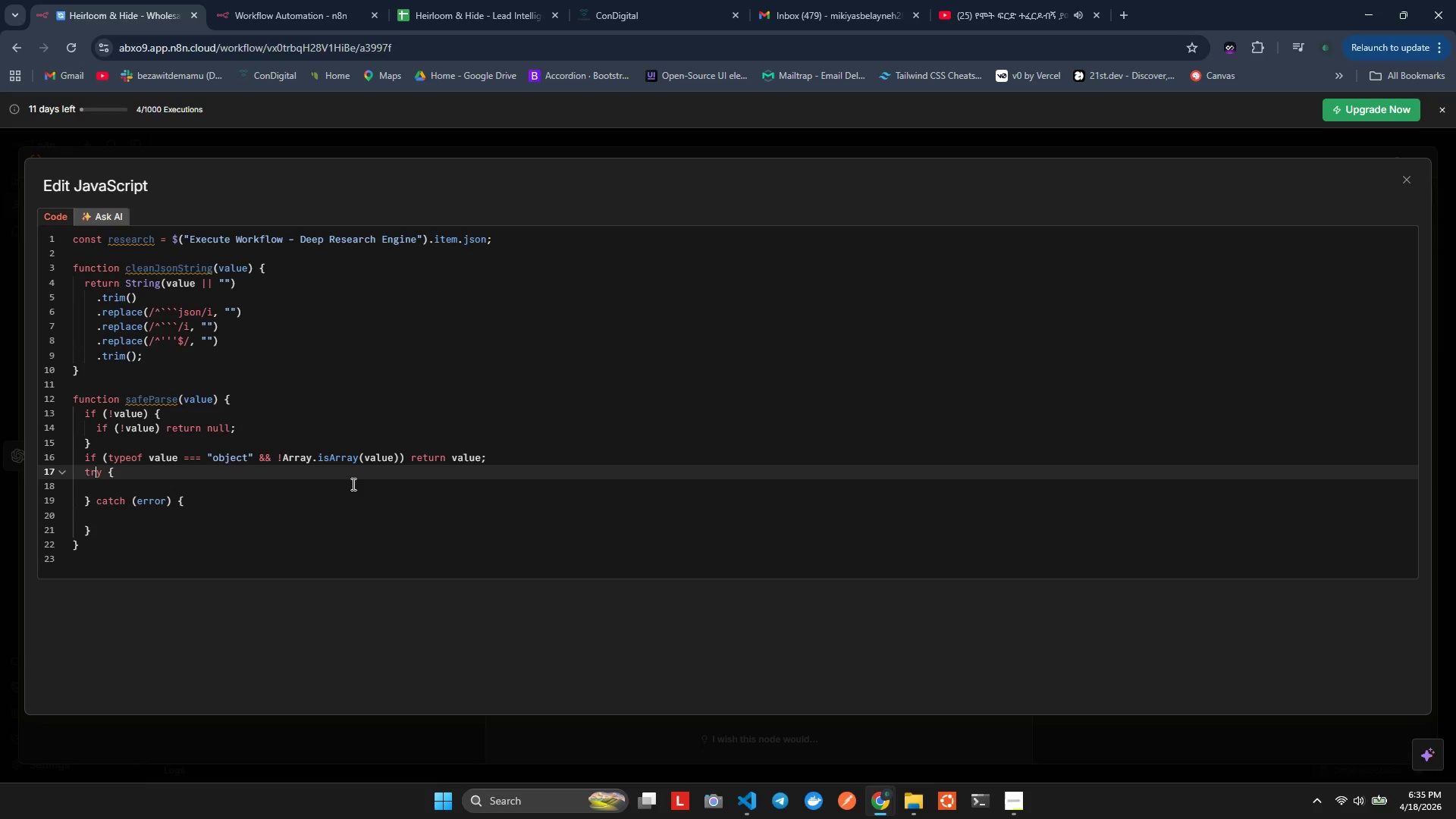 
key(ArrowRight)
 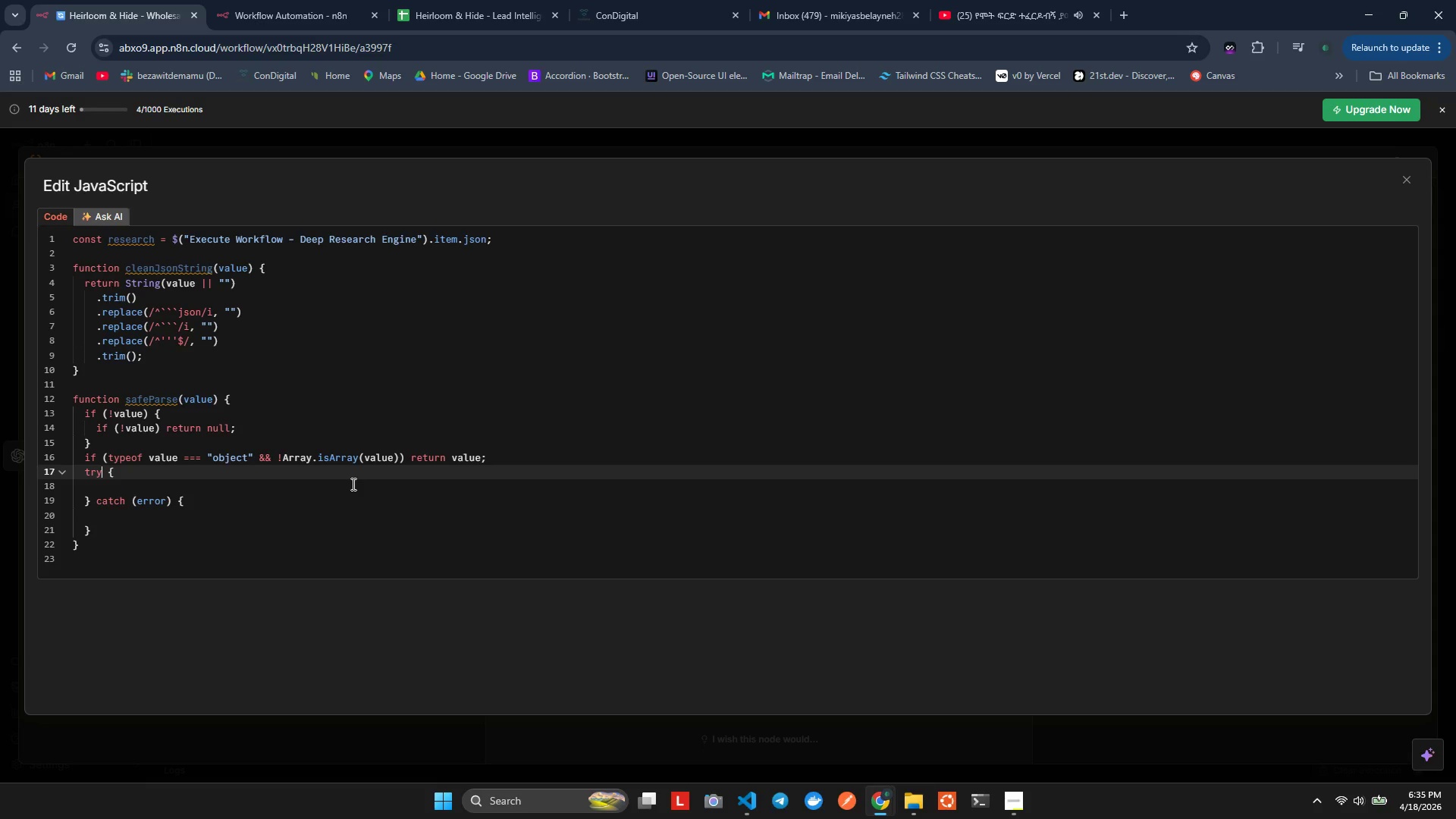 
key(ArrowDown)
 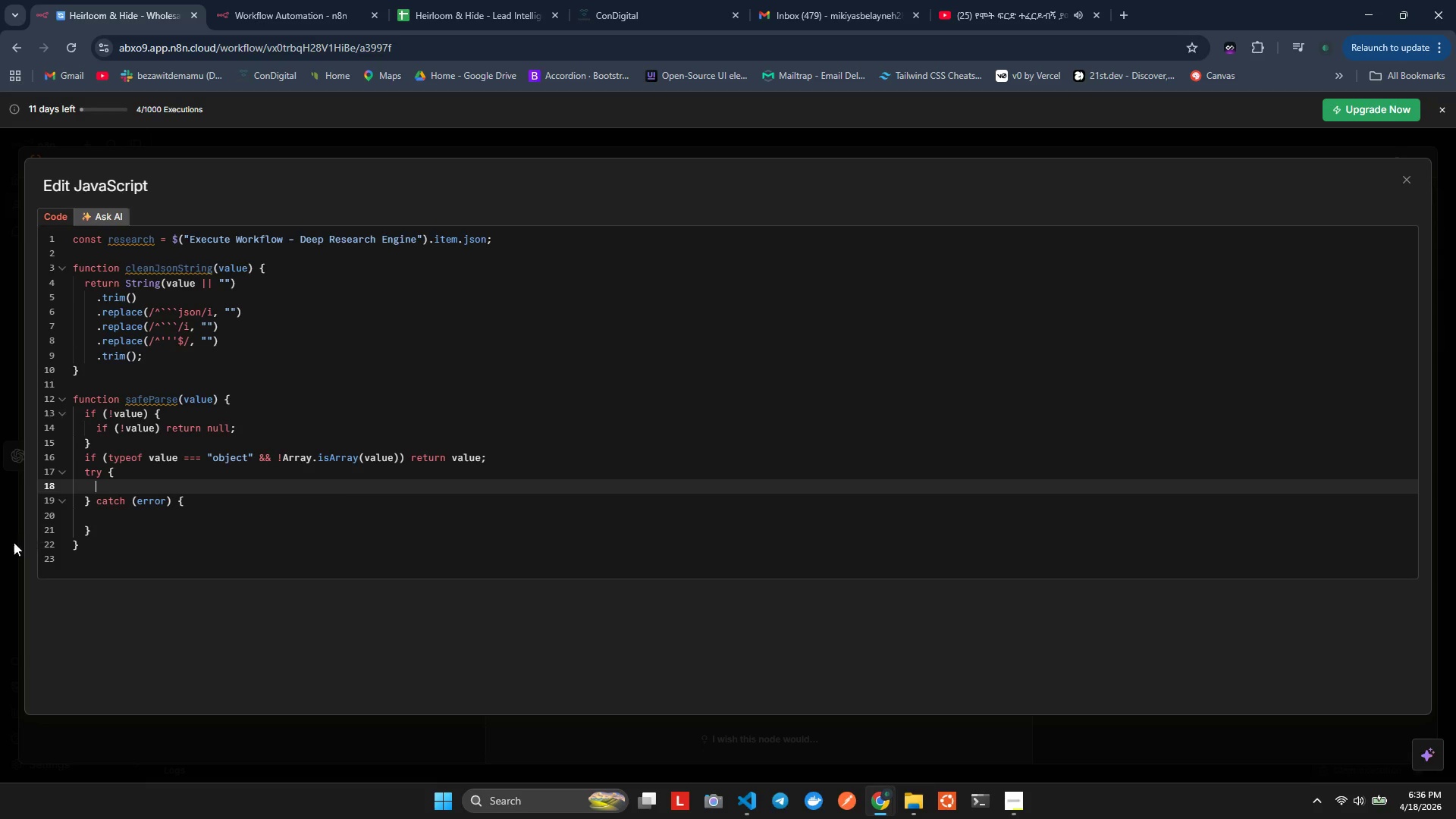 
wait(56.69)
 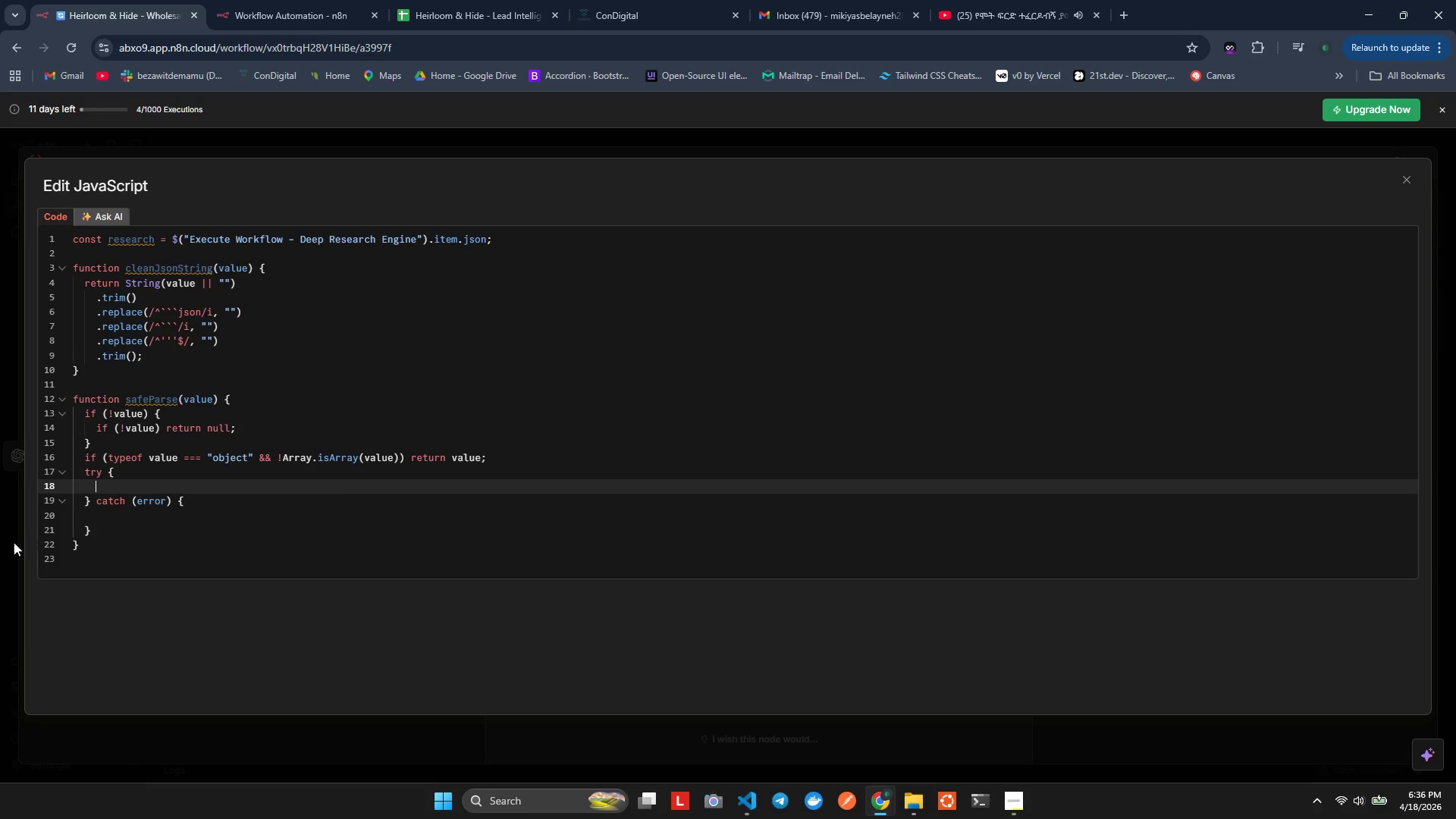 
key(Alt+AltLeft)
 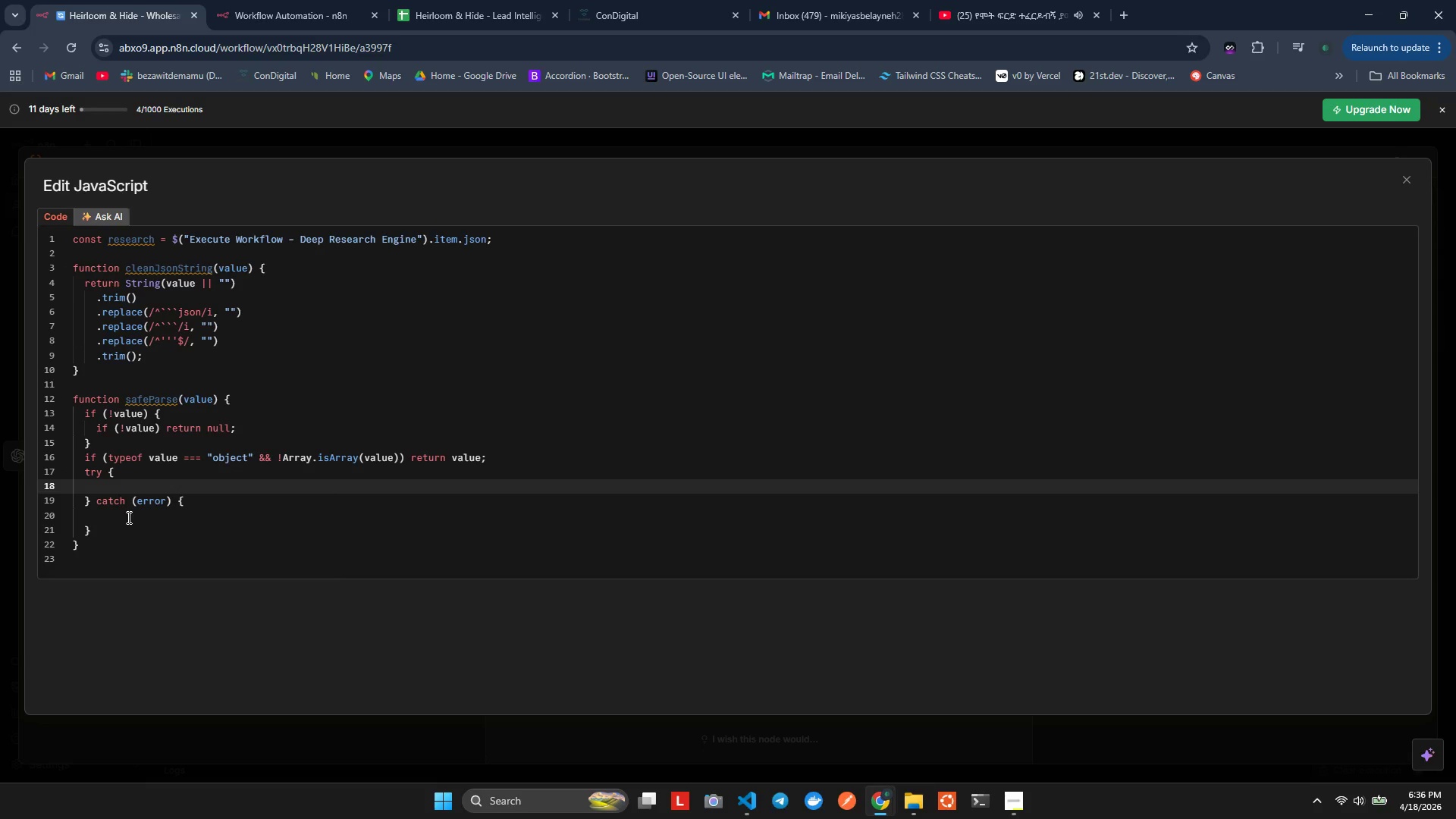 
key(Alt+Tab)